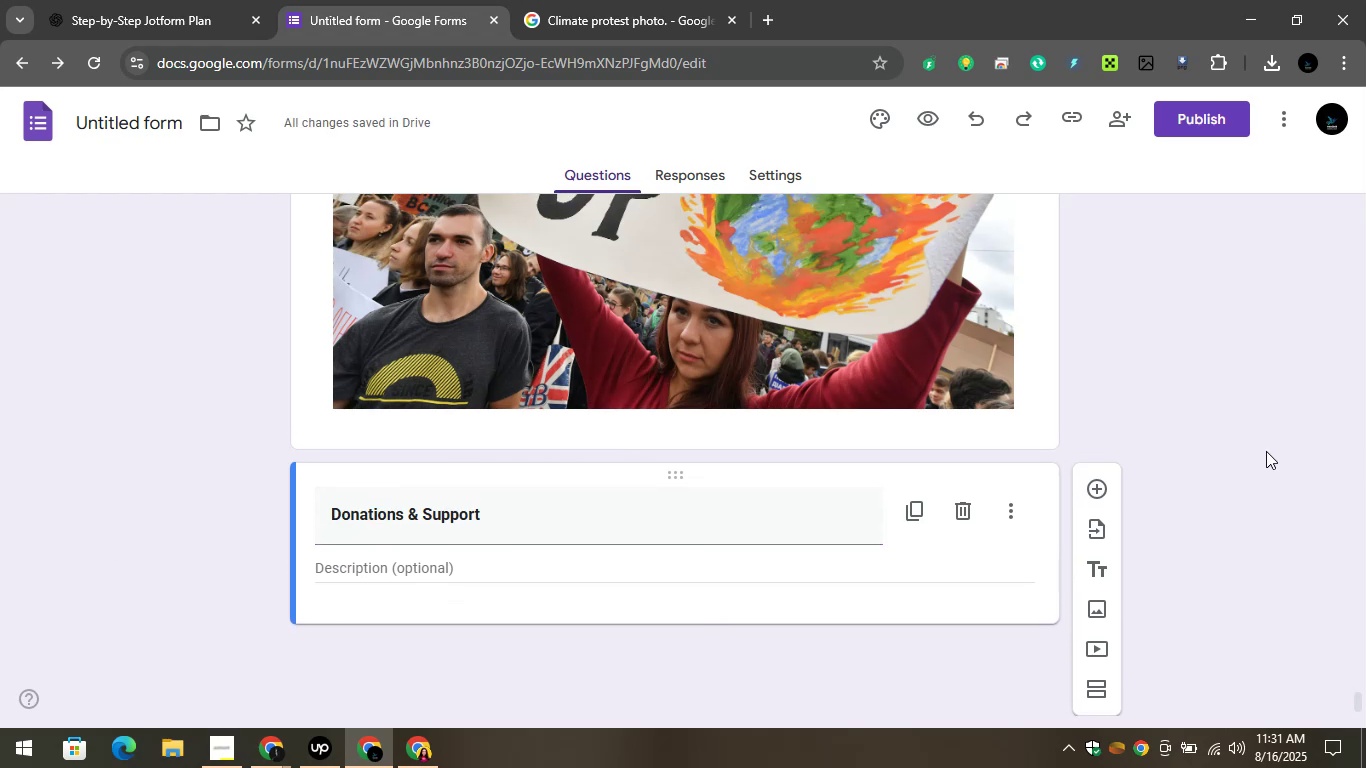 
left_click([1013, 506])
 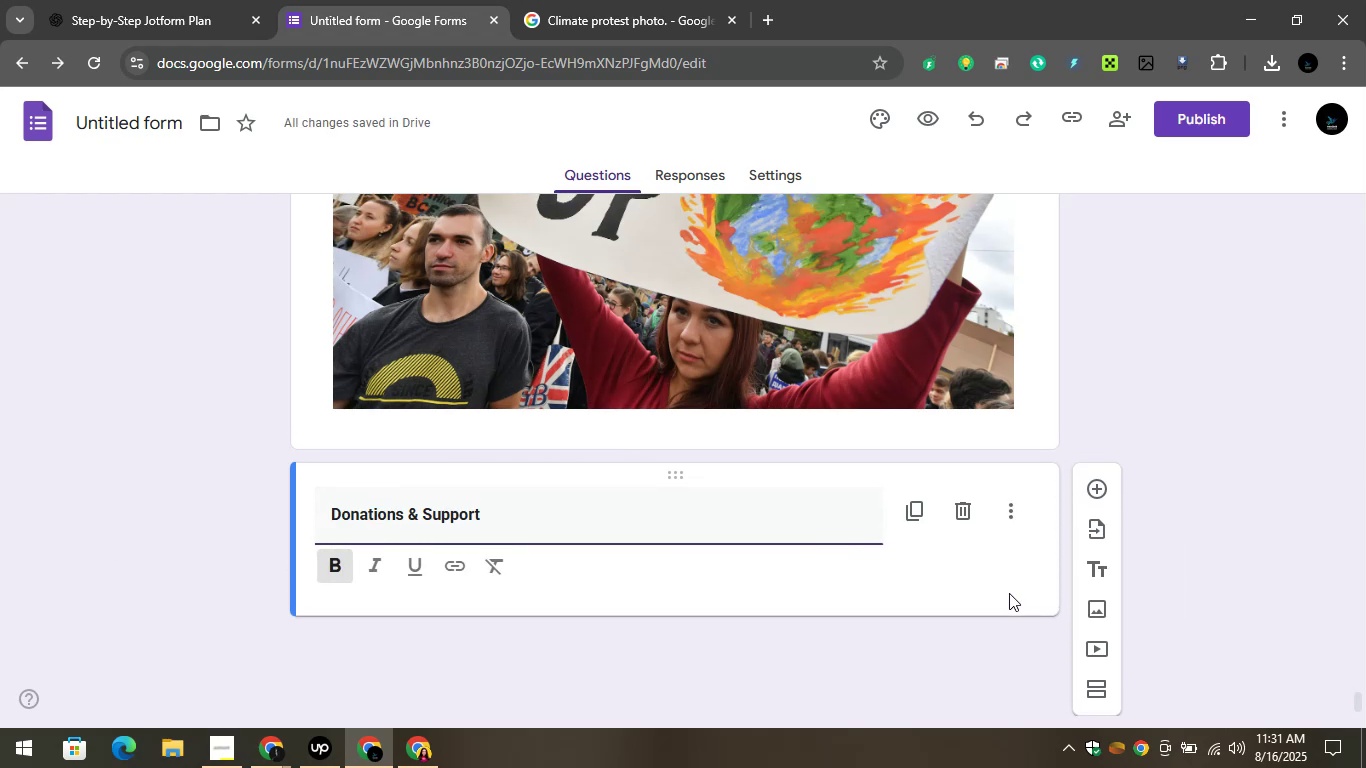 
left_click([166, 0])
 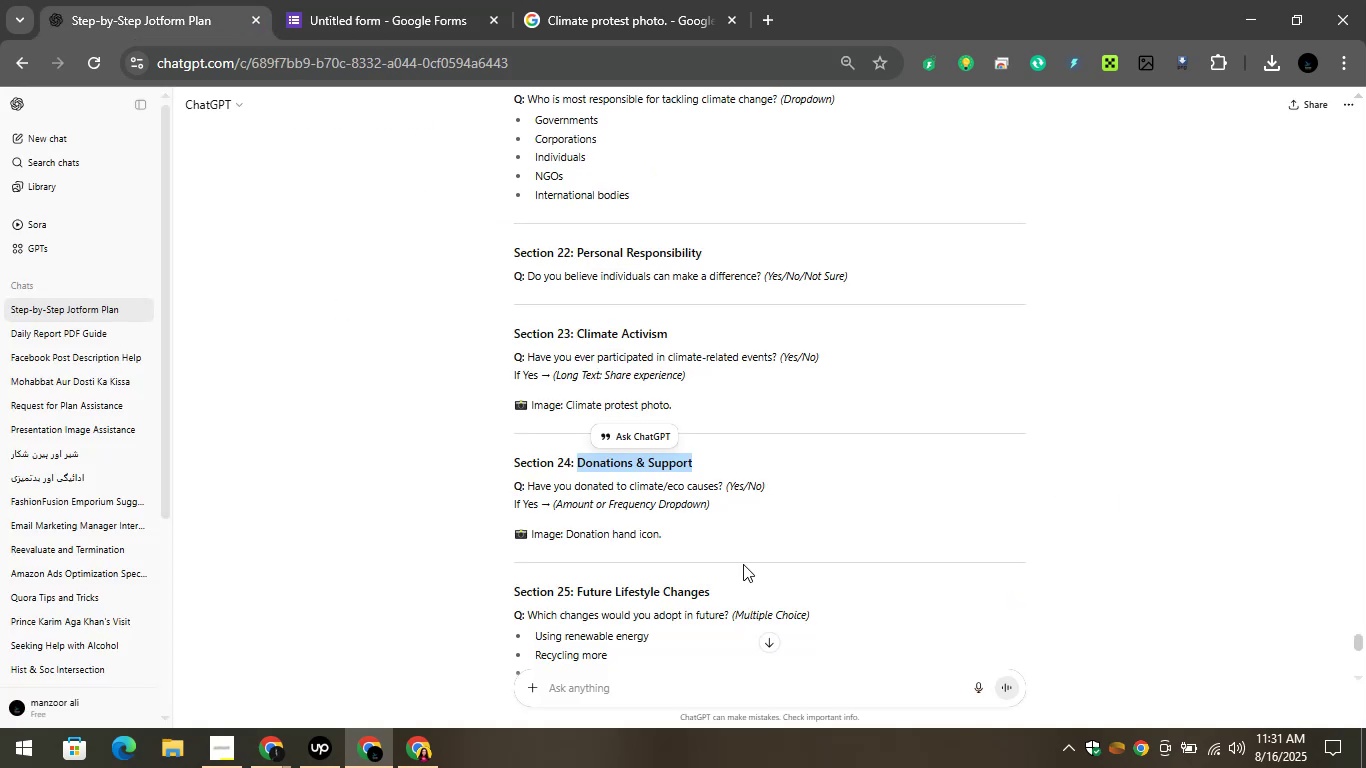 
left_click([731, 527])
 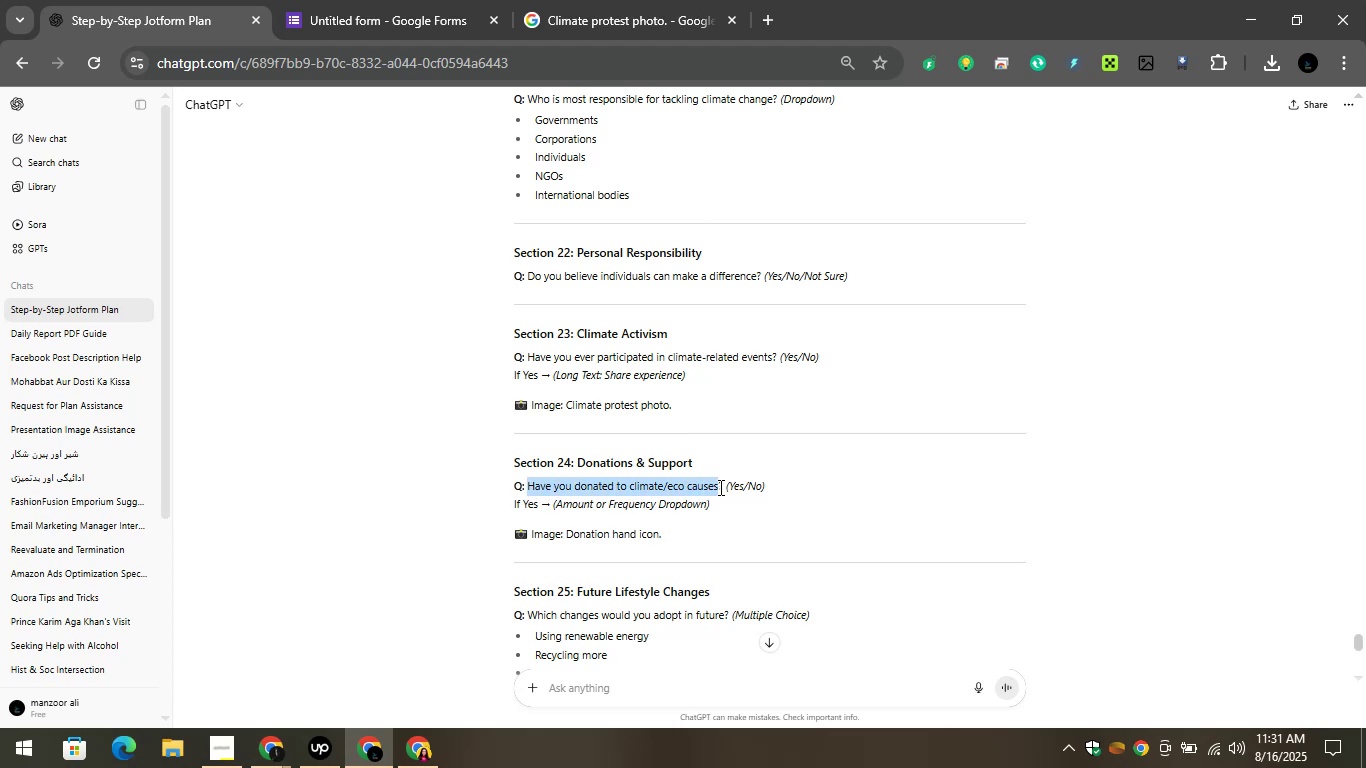 
key(Control+C)
 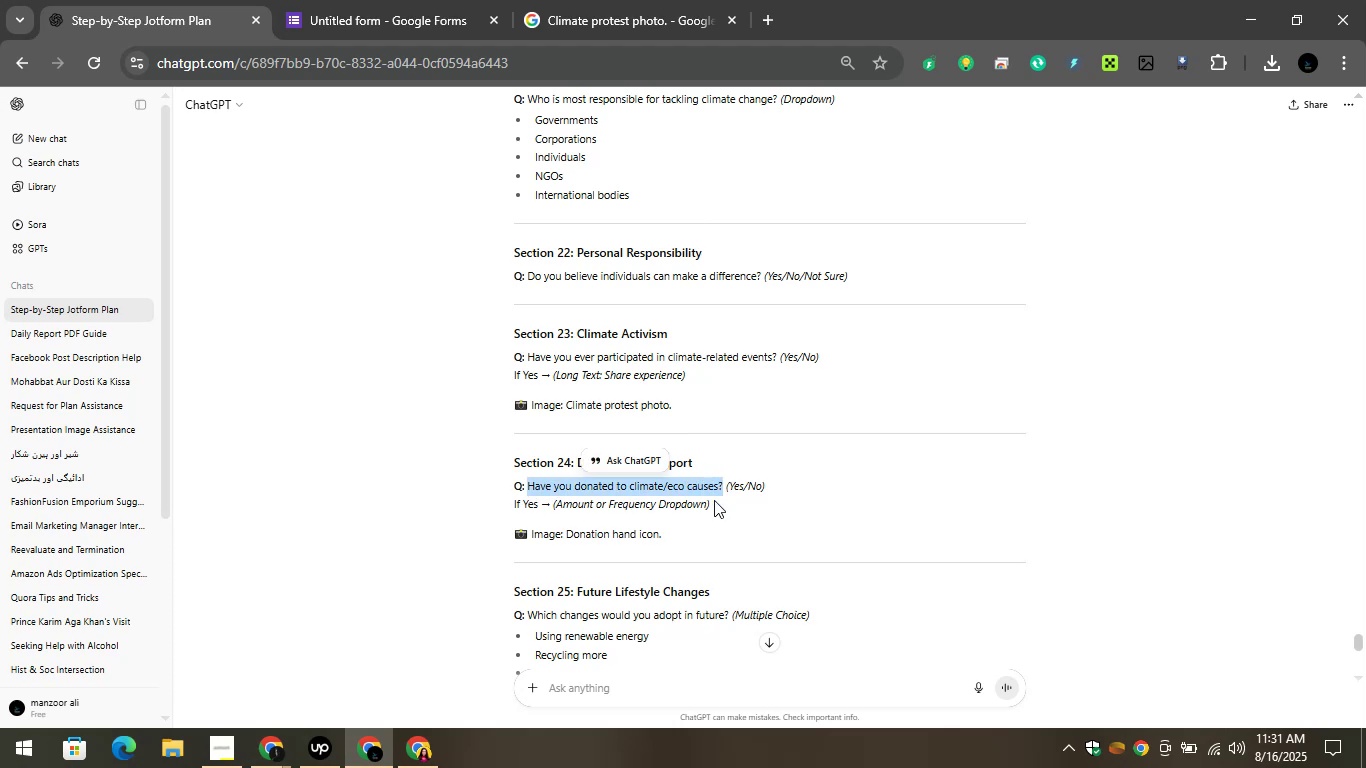 
key(Control+C)
 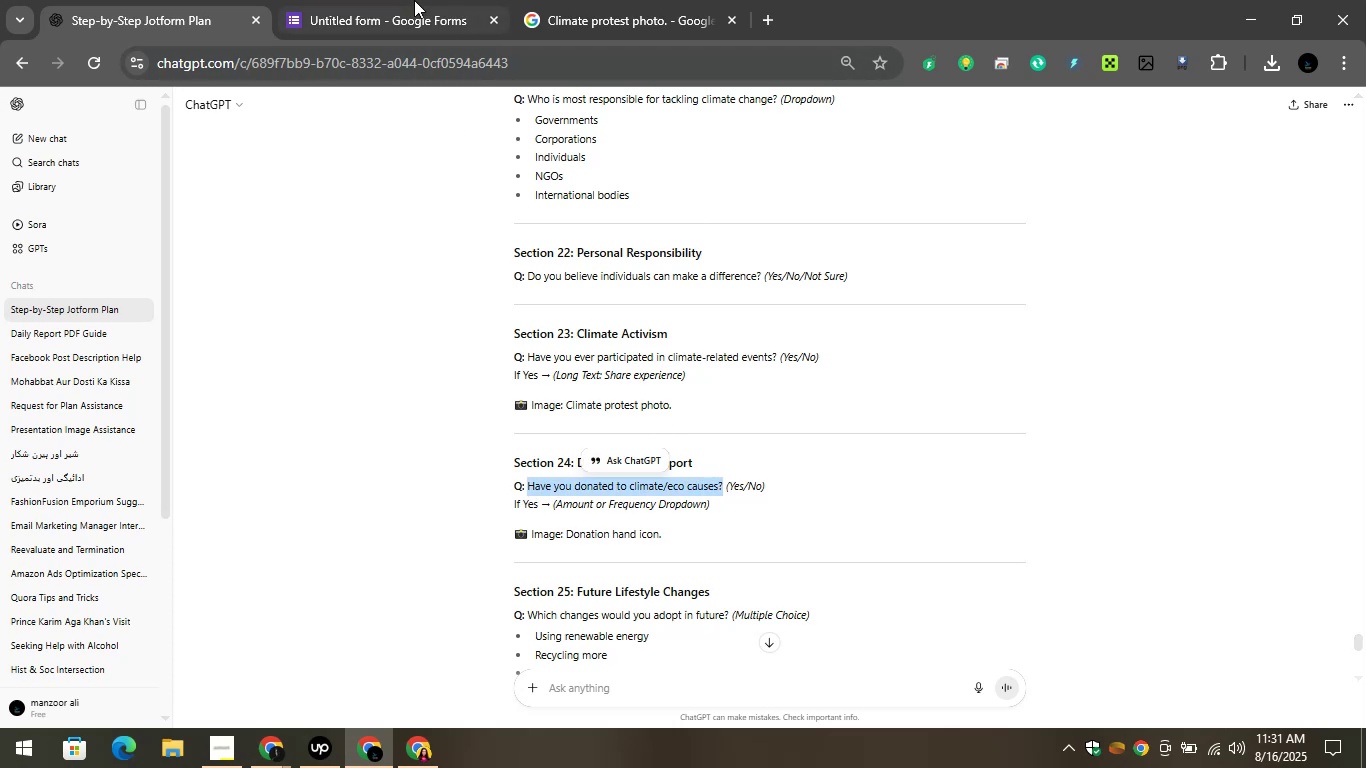 
left_click([414, 0])
 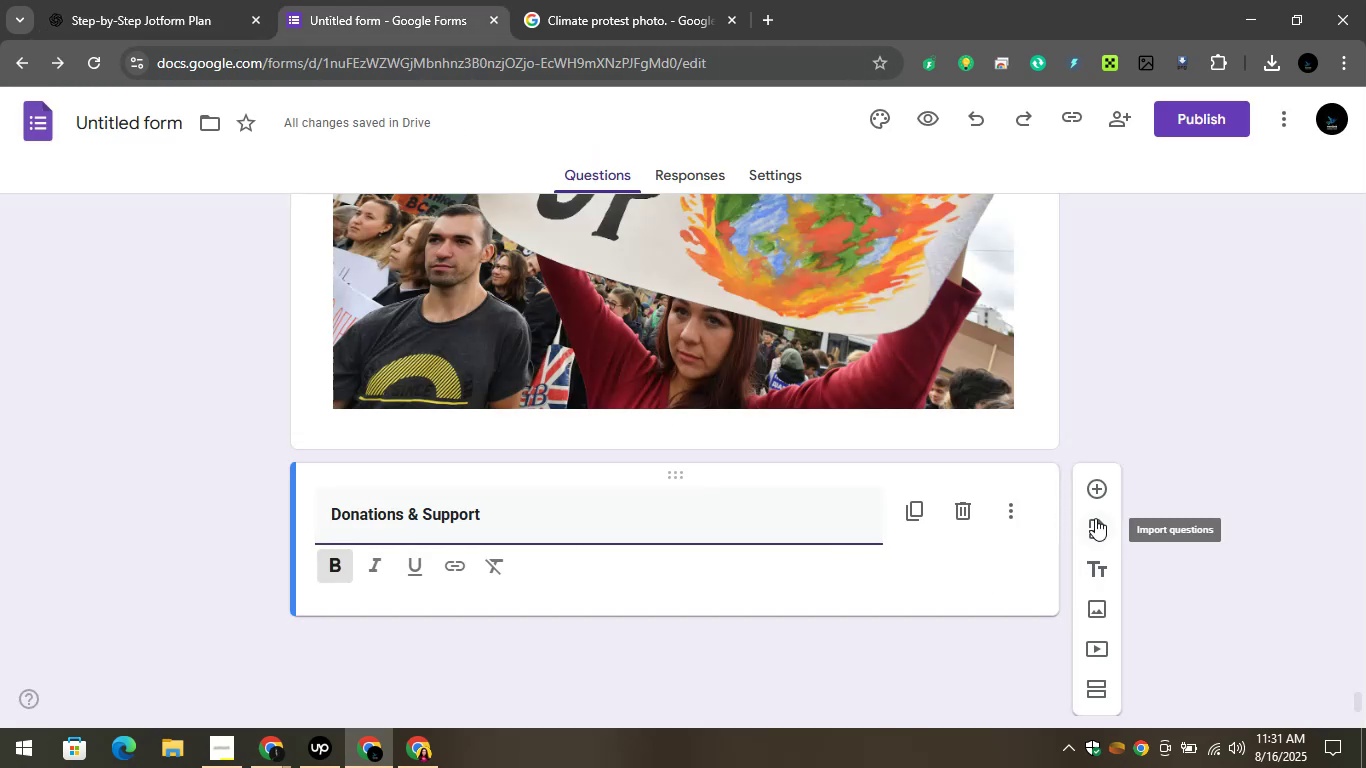 
left_click([1094, 490])
 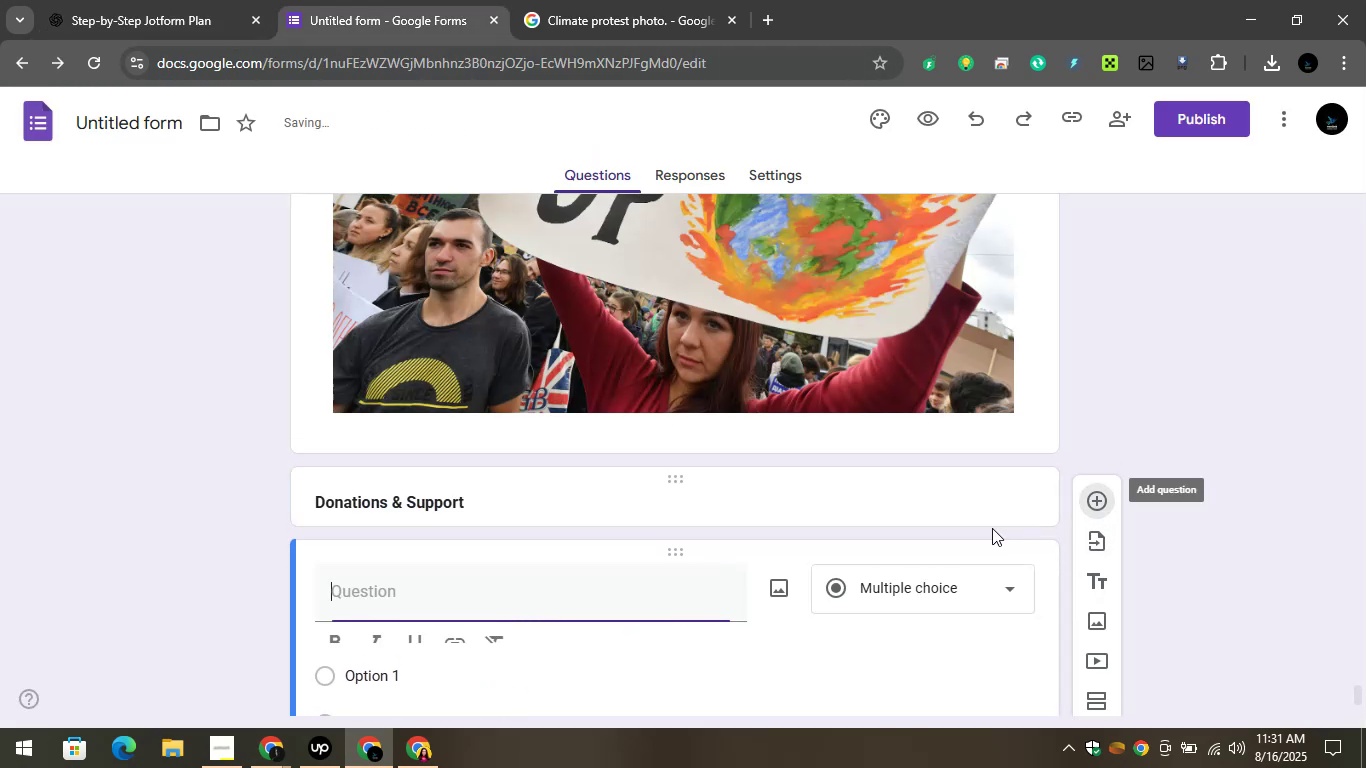 
scroll: coordinate [819, 536], scroll_direction: down, amount: 3.0
 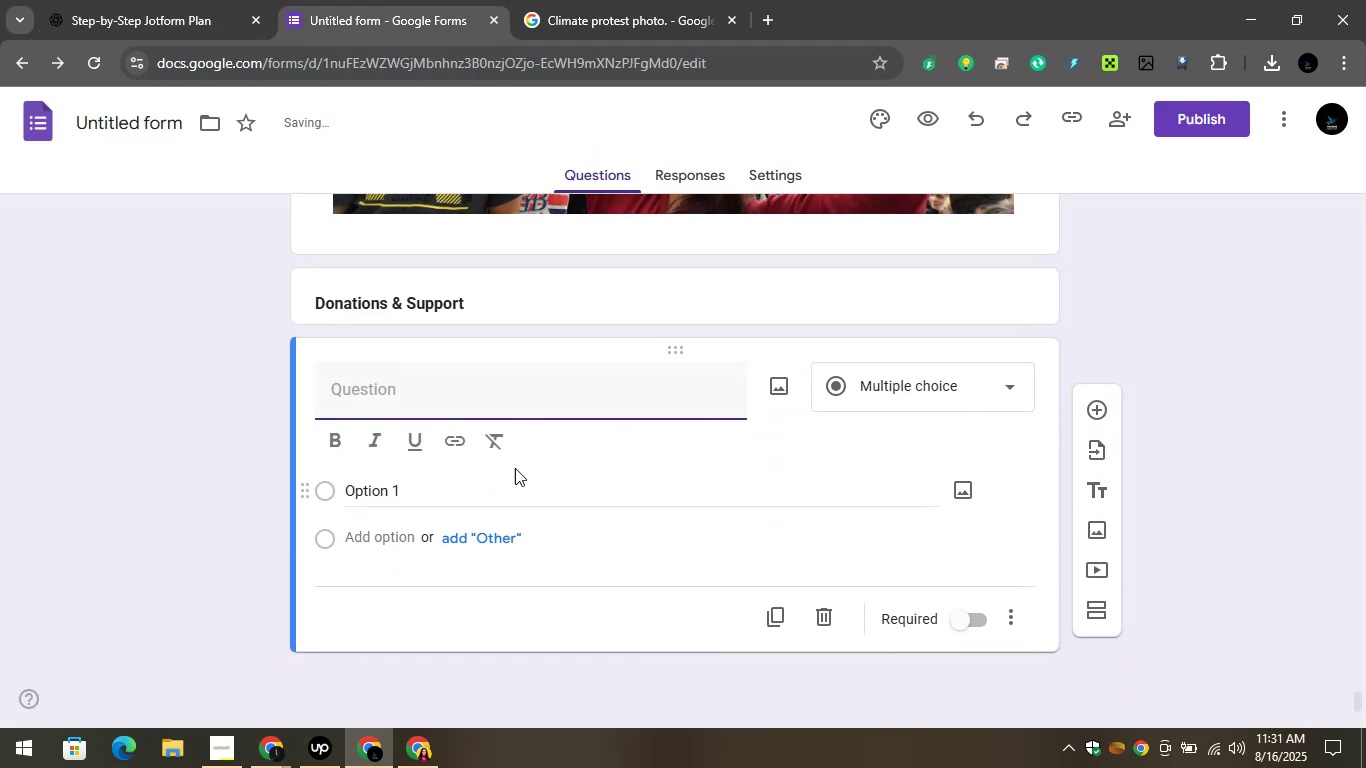 
key(Control+V)
 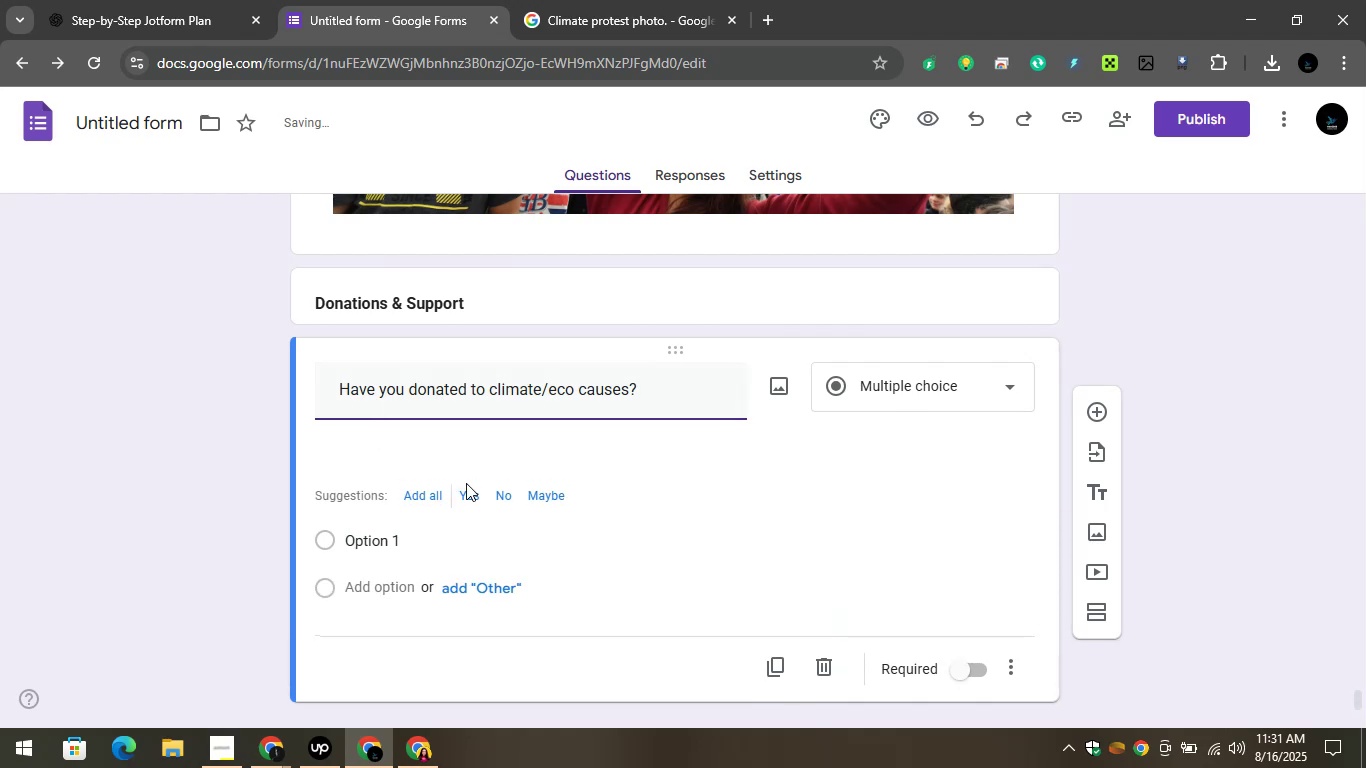 
left_click([501, 452])
 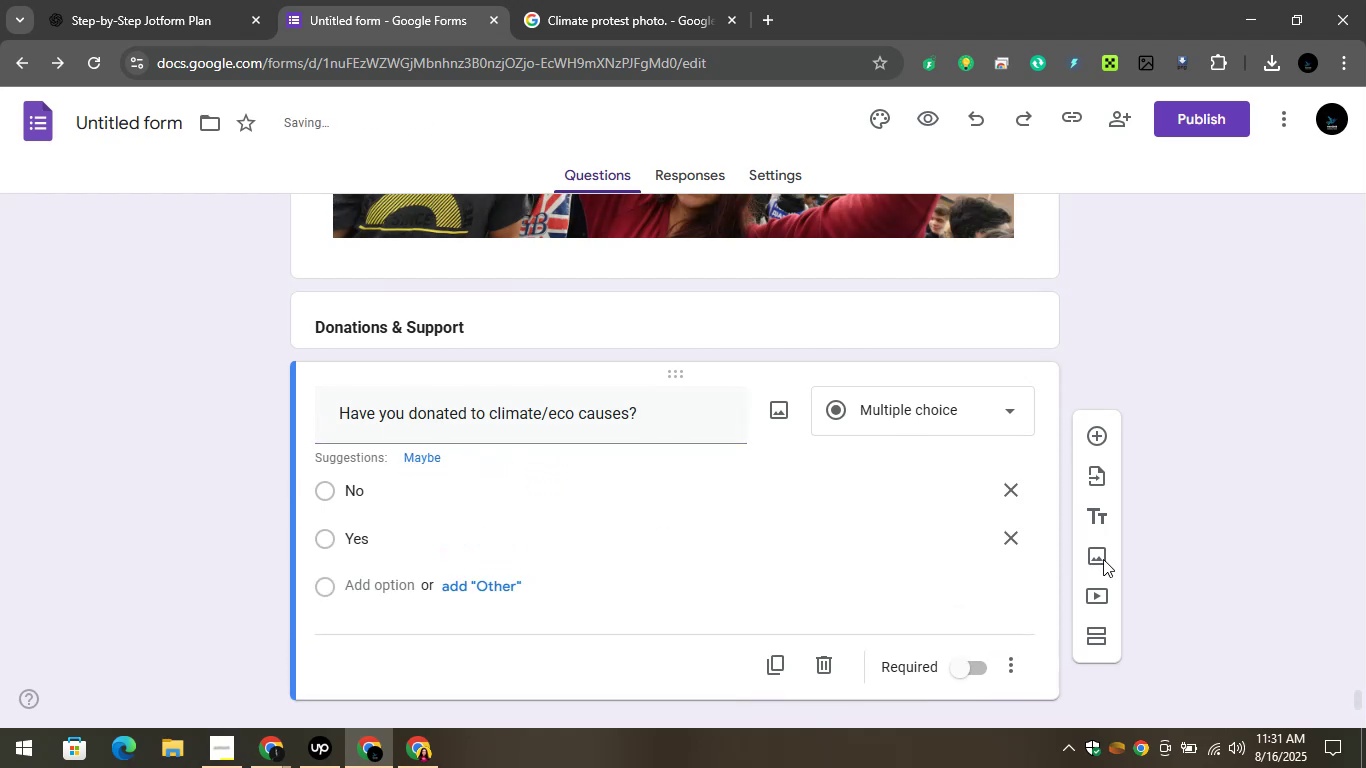 
left_click([1005, 493])
 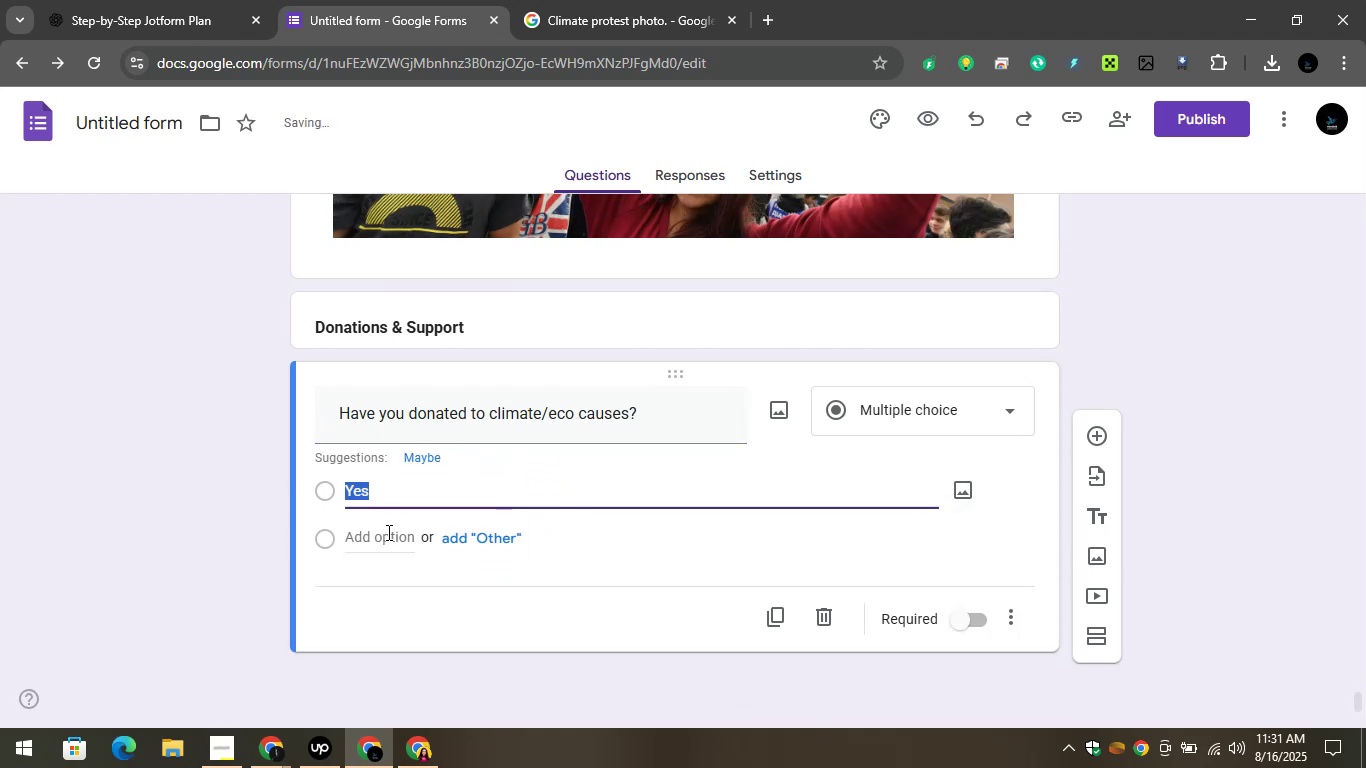 
left_click([381, 533])
 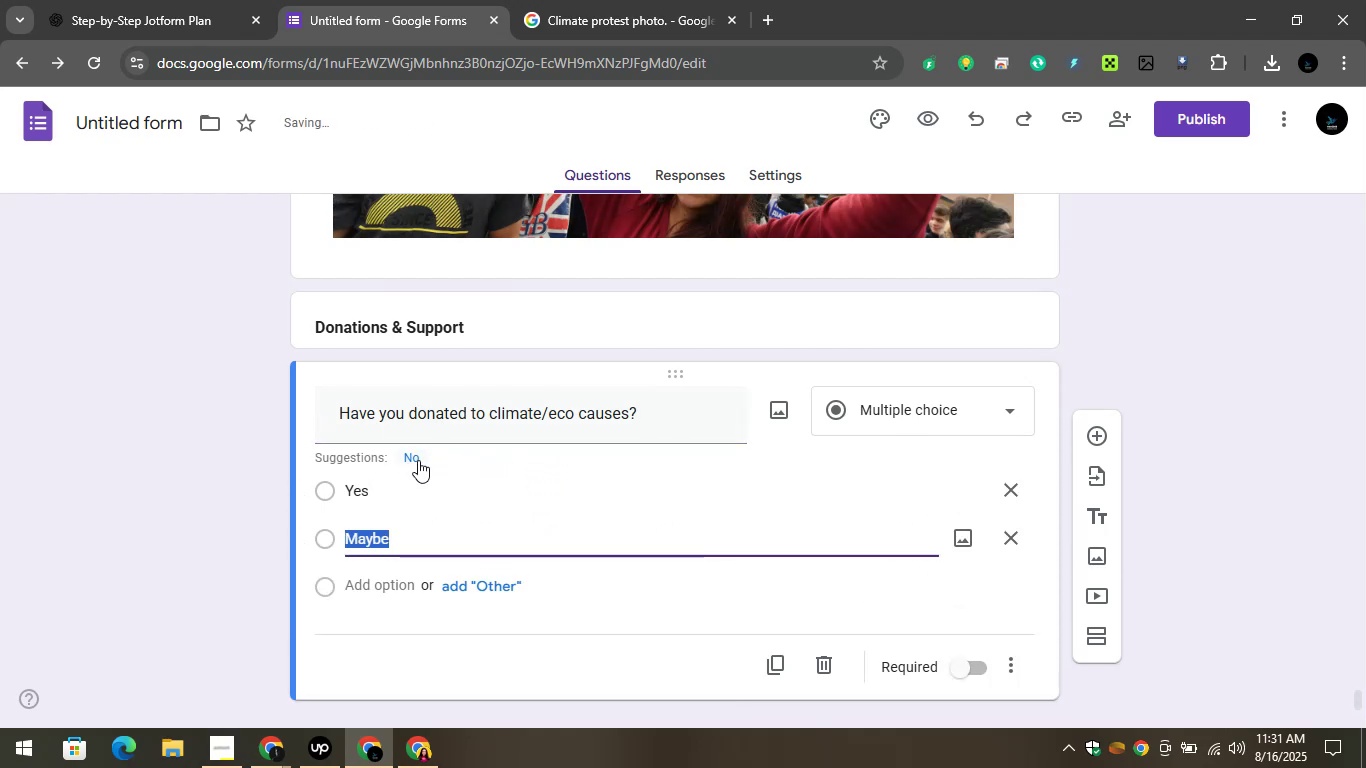 
left_click([417, 458])
 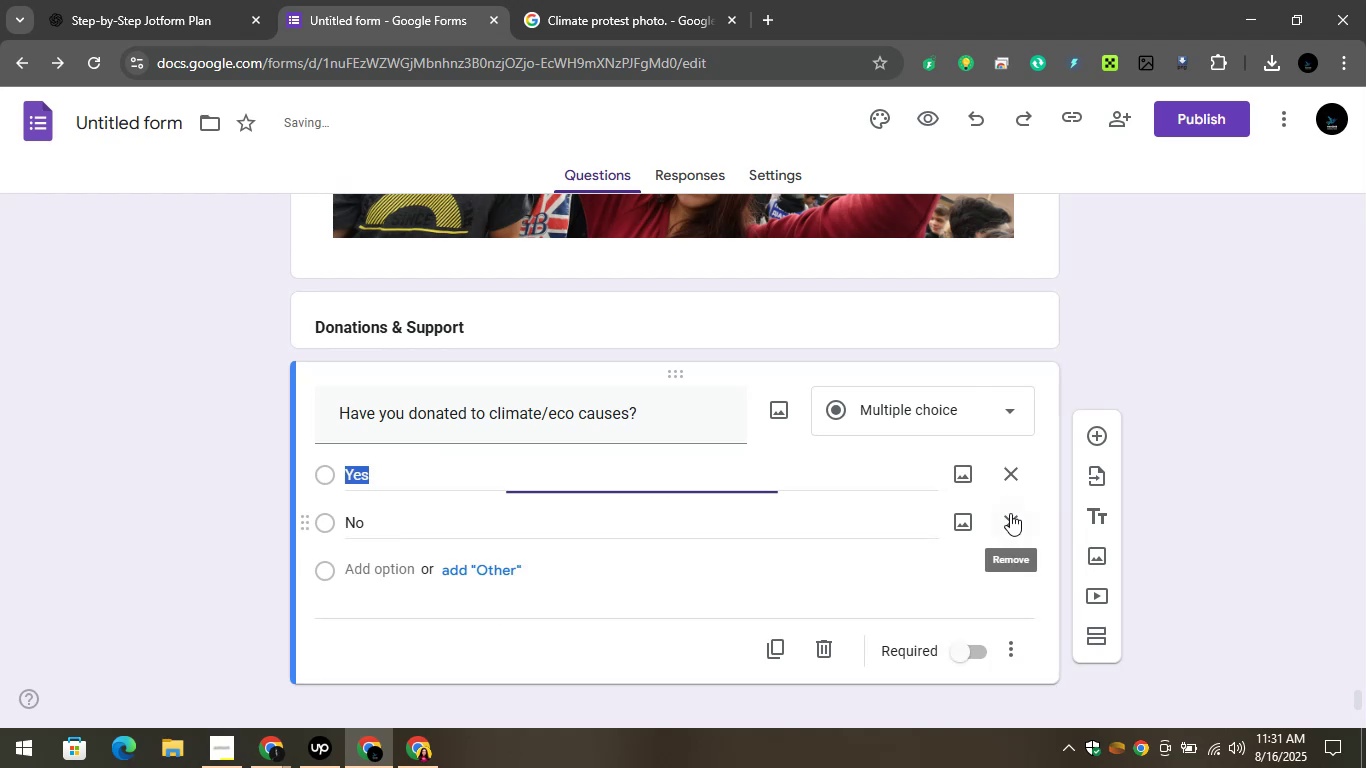 
left_click([217, 536])
 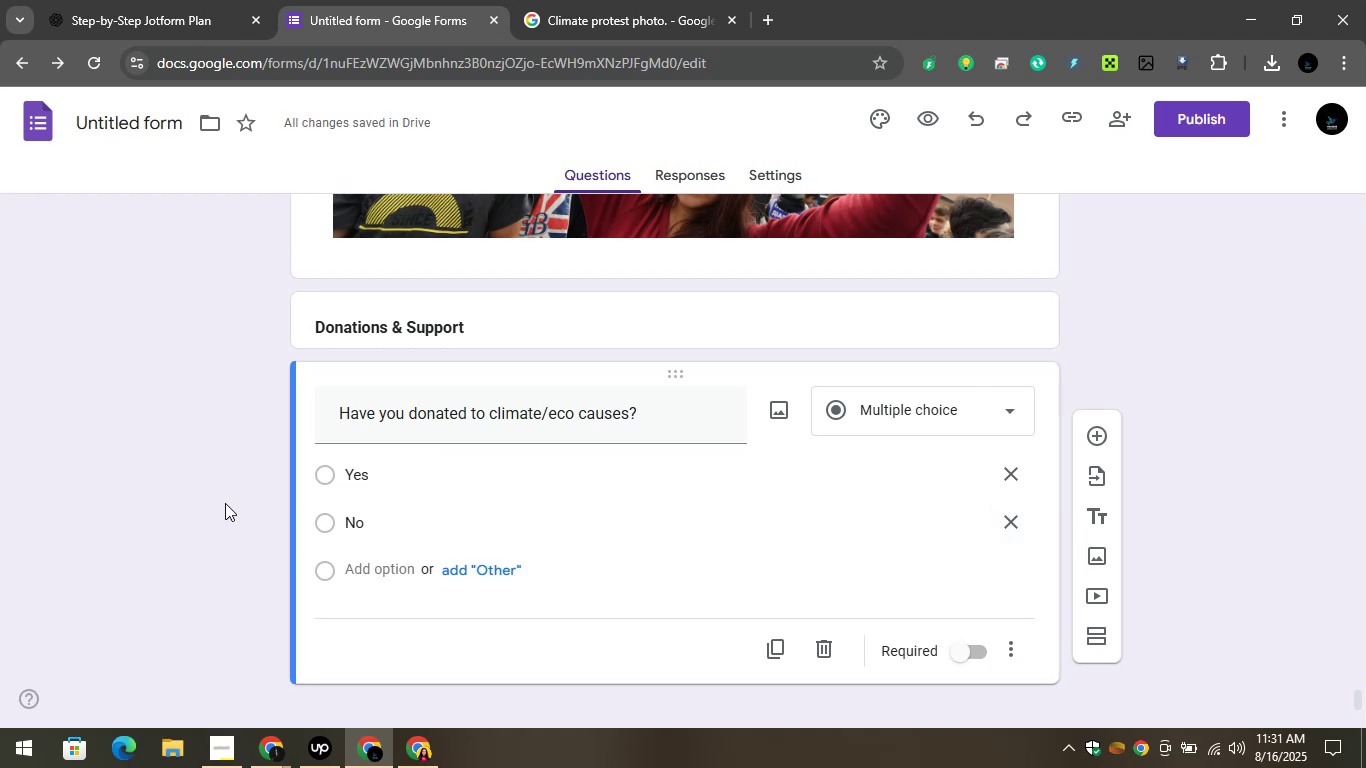 
scroll: coordinate [230, 389], scroll_direction: down, amount: 1.0
 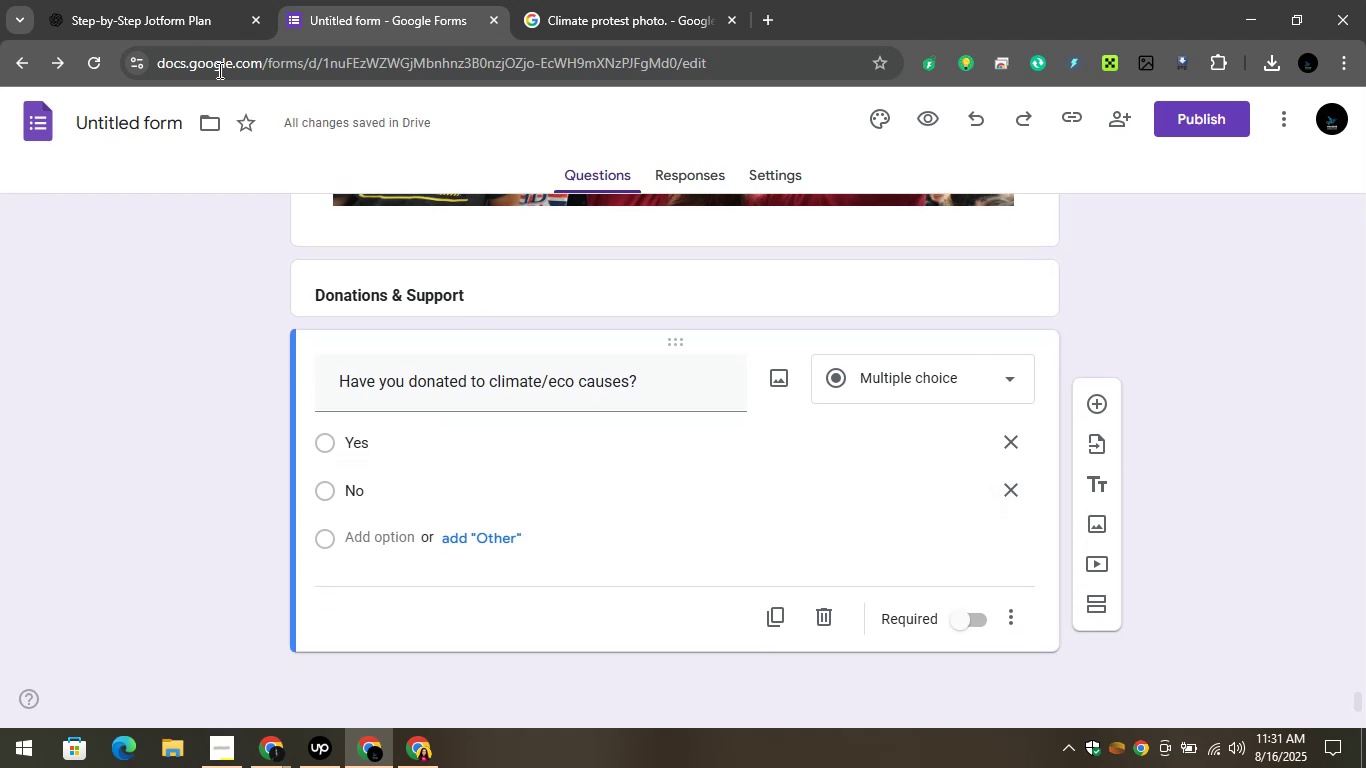 
left_click([163, 19])
 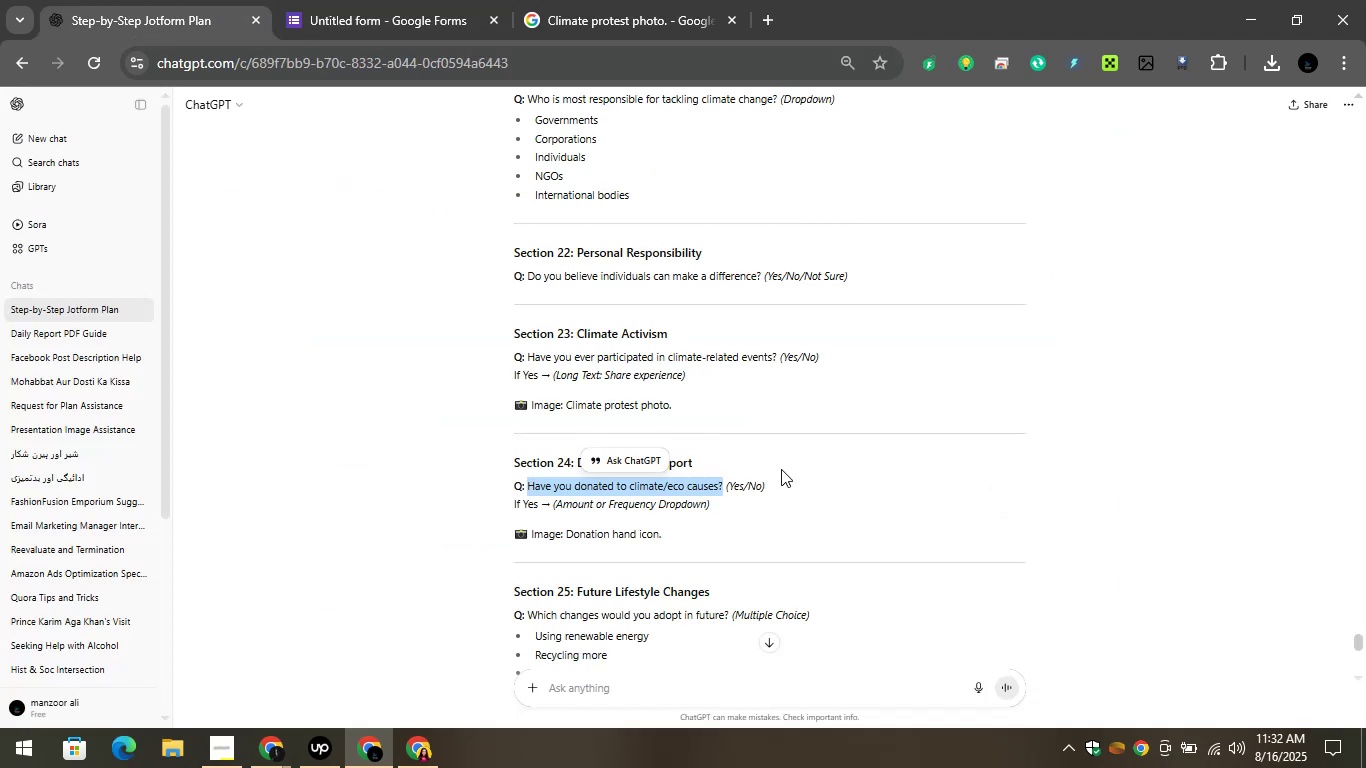 
left_click([777, 478])
 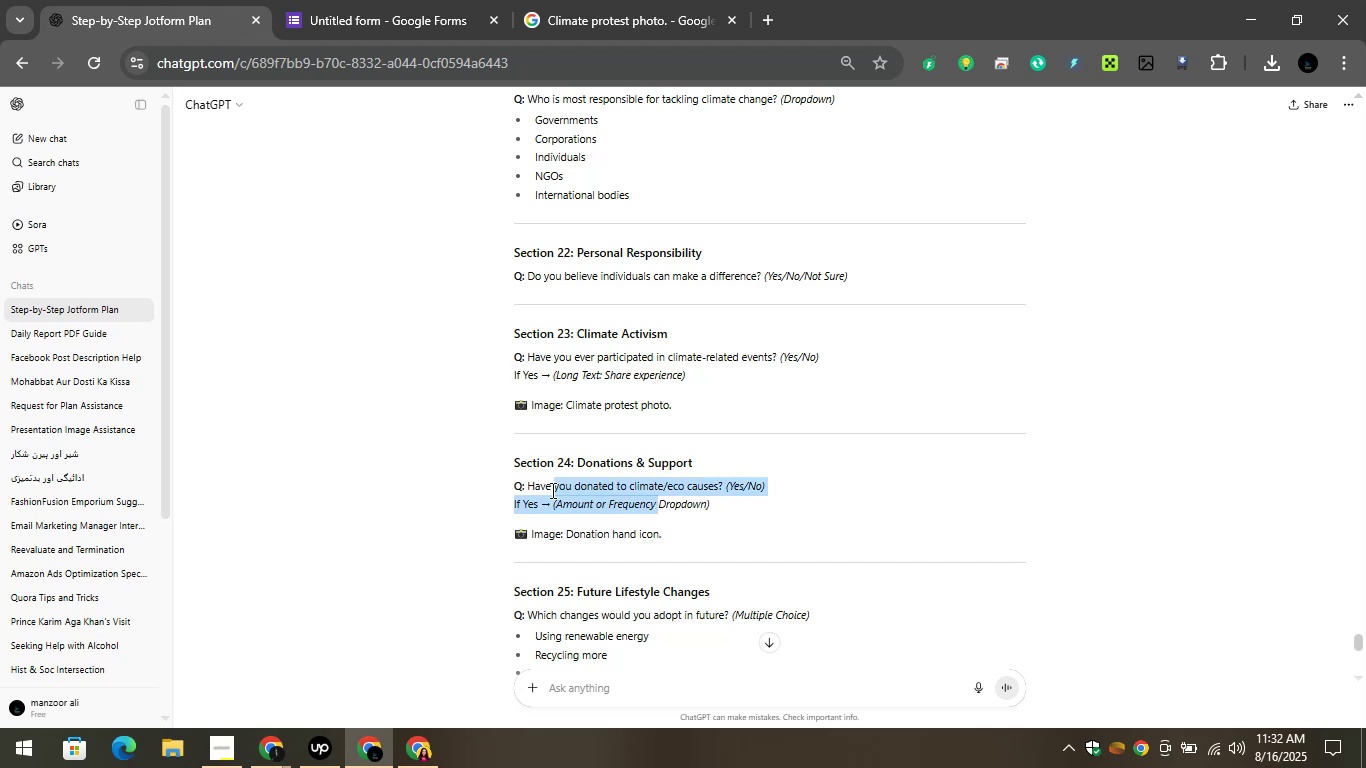 
key(Control+C)
 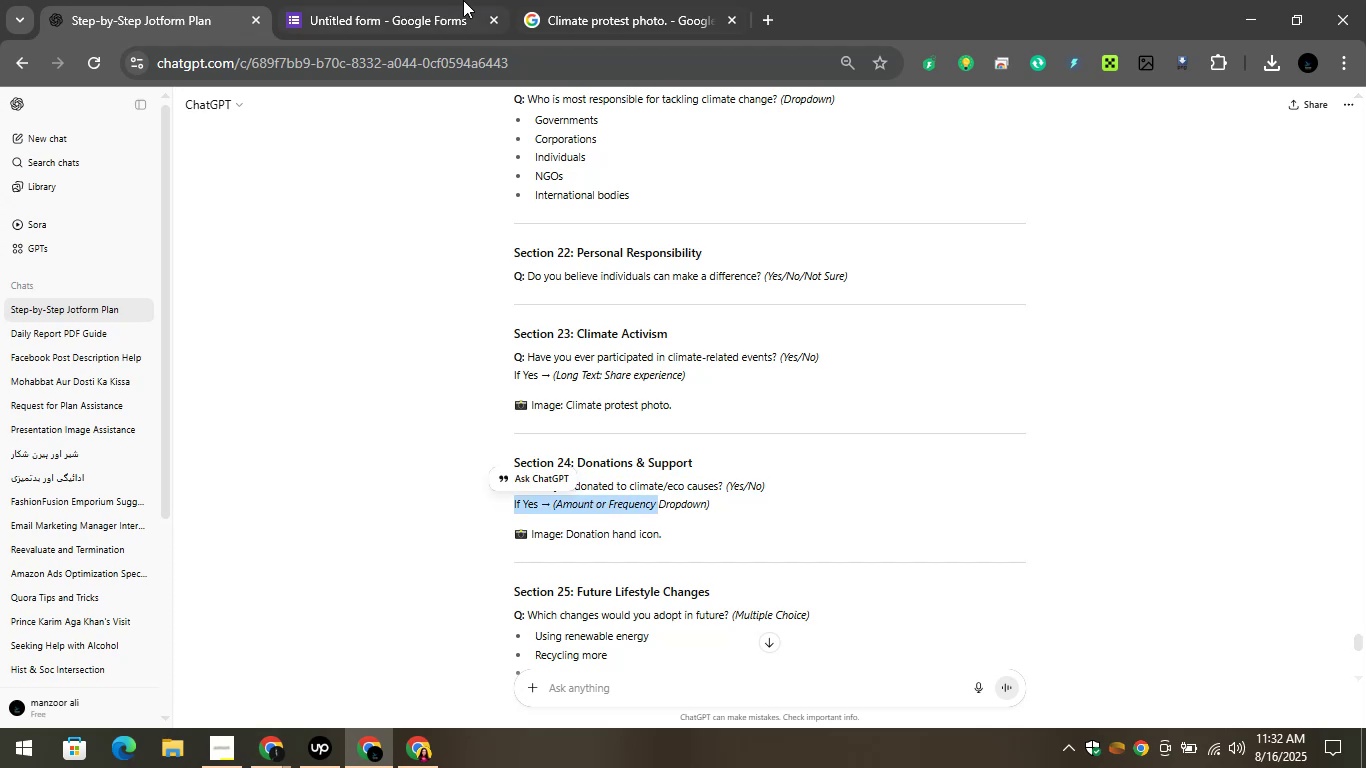 
left_click([425, 0])
 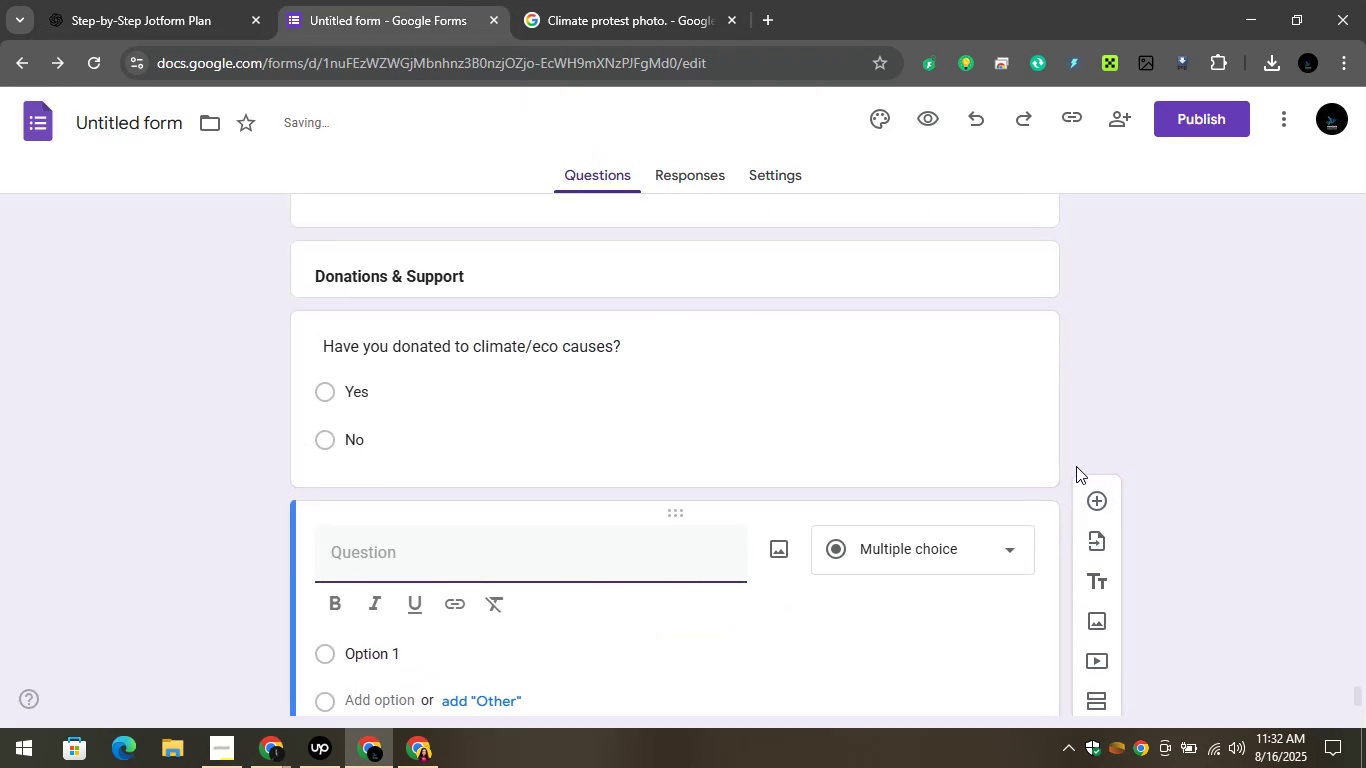 
left_click([977, 558])
 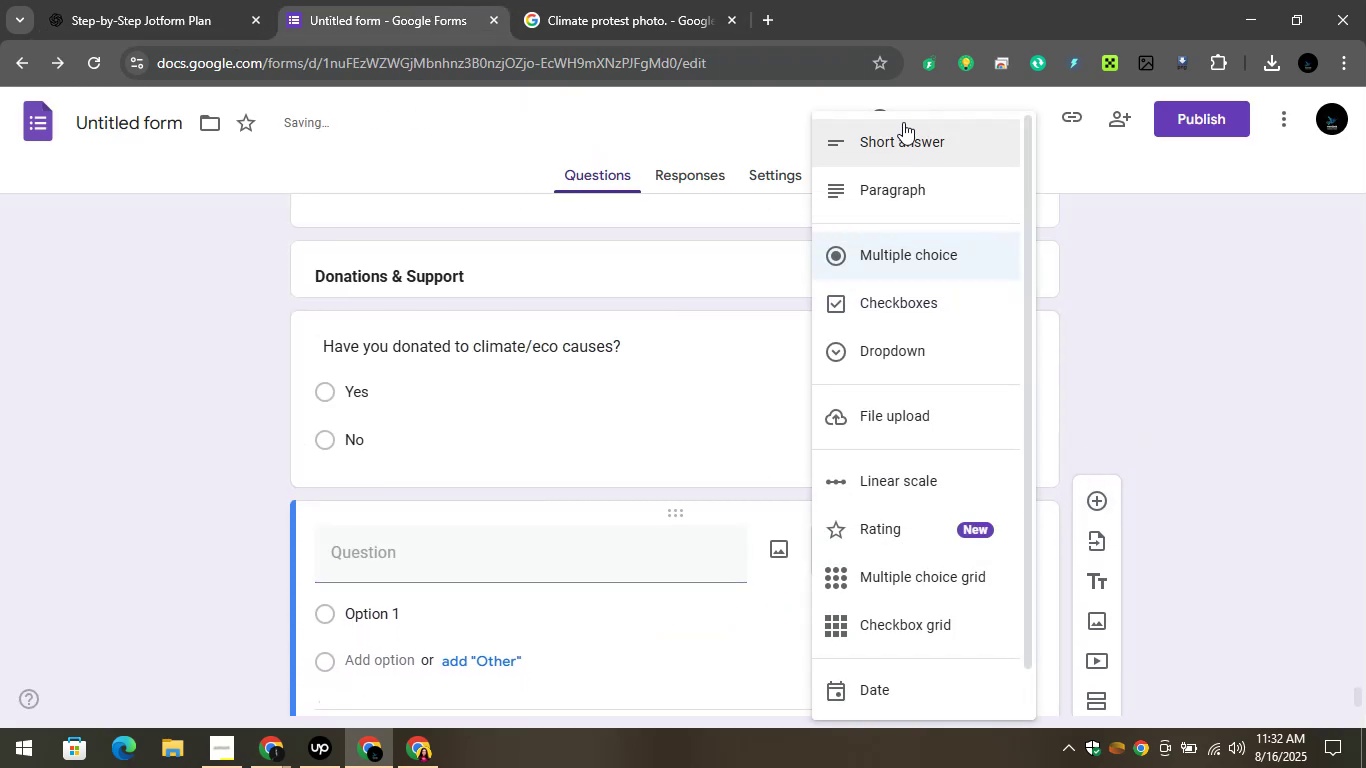 
left_click([900, 137])
 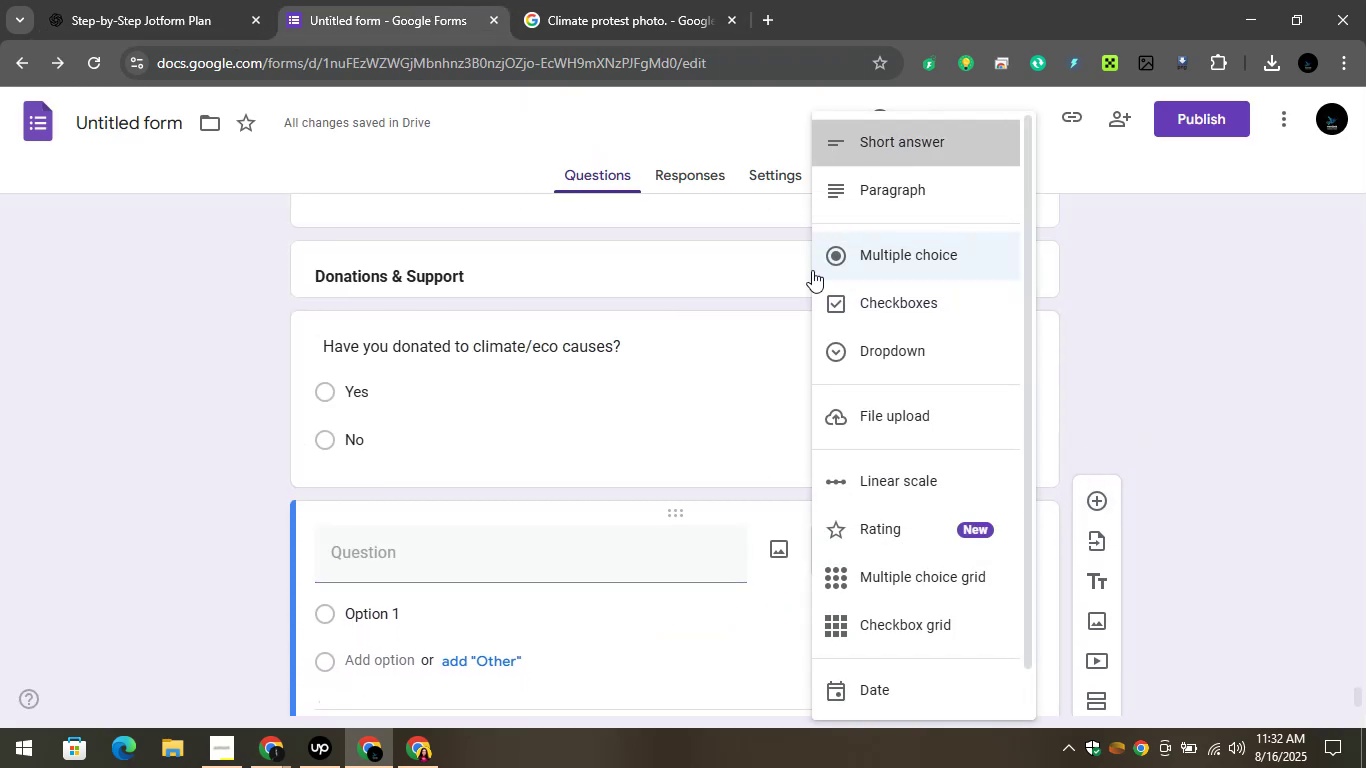 
scroll: coordinate [749, 346], scroll_direction: down, amount: 3.0
 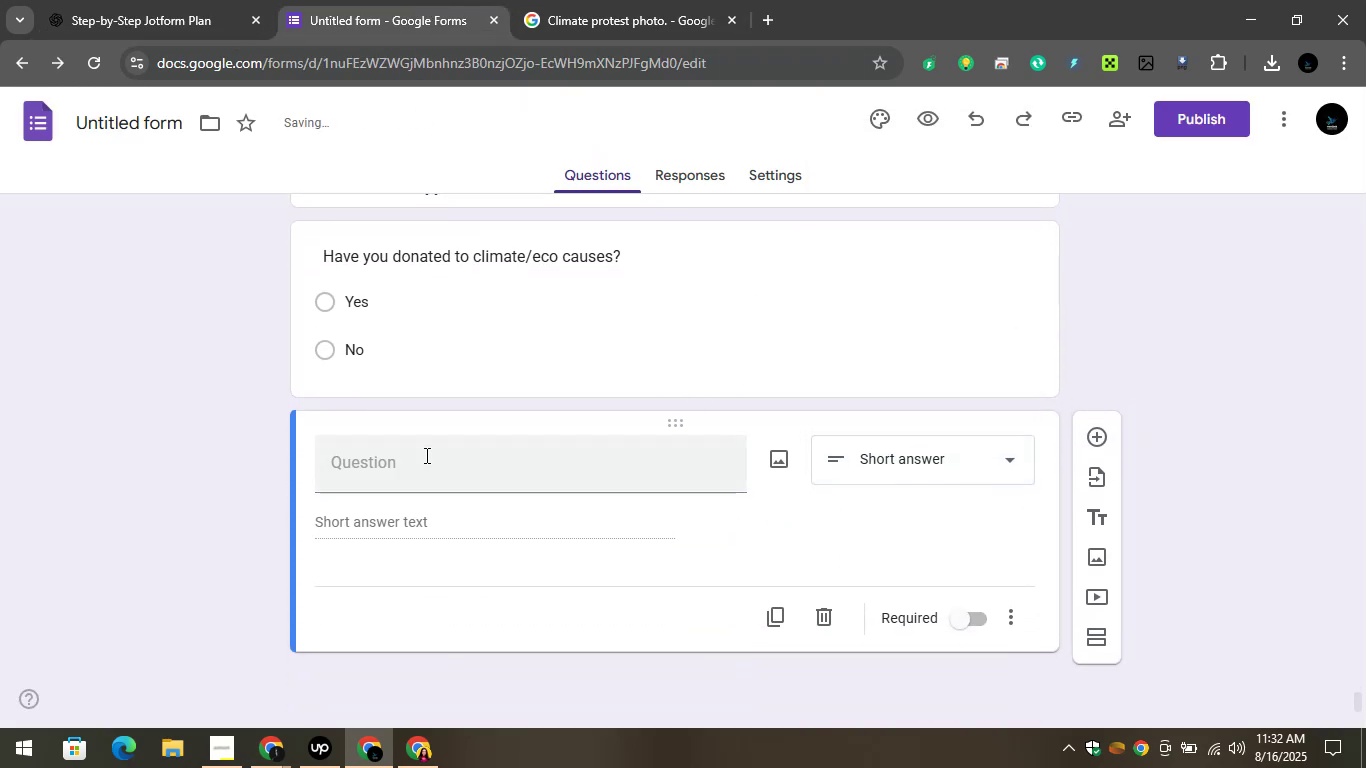 
key(Control+V)
 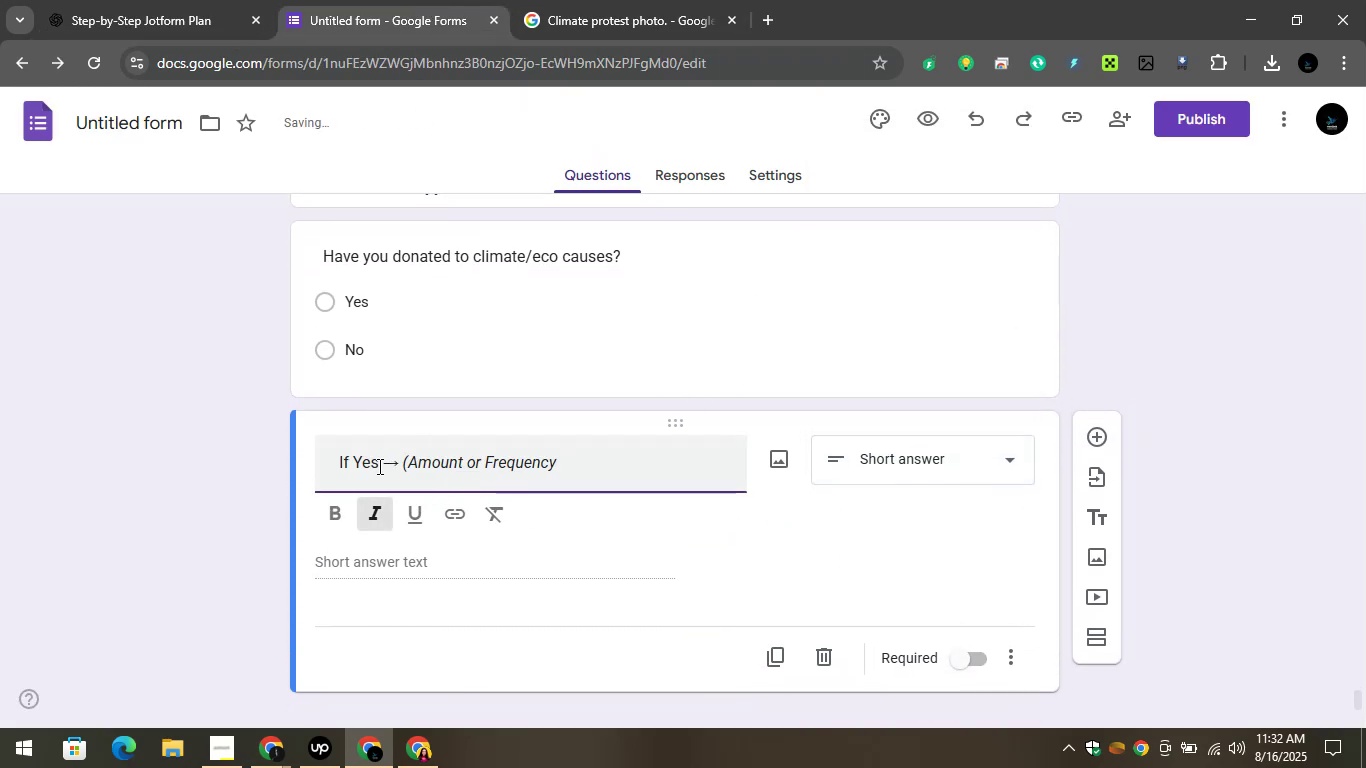 
left_click([259, 464])
 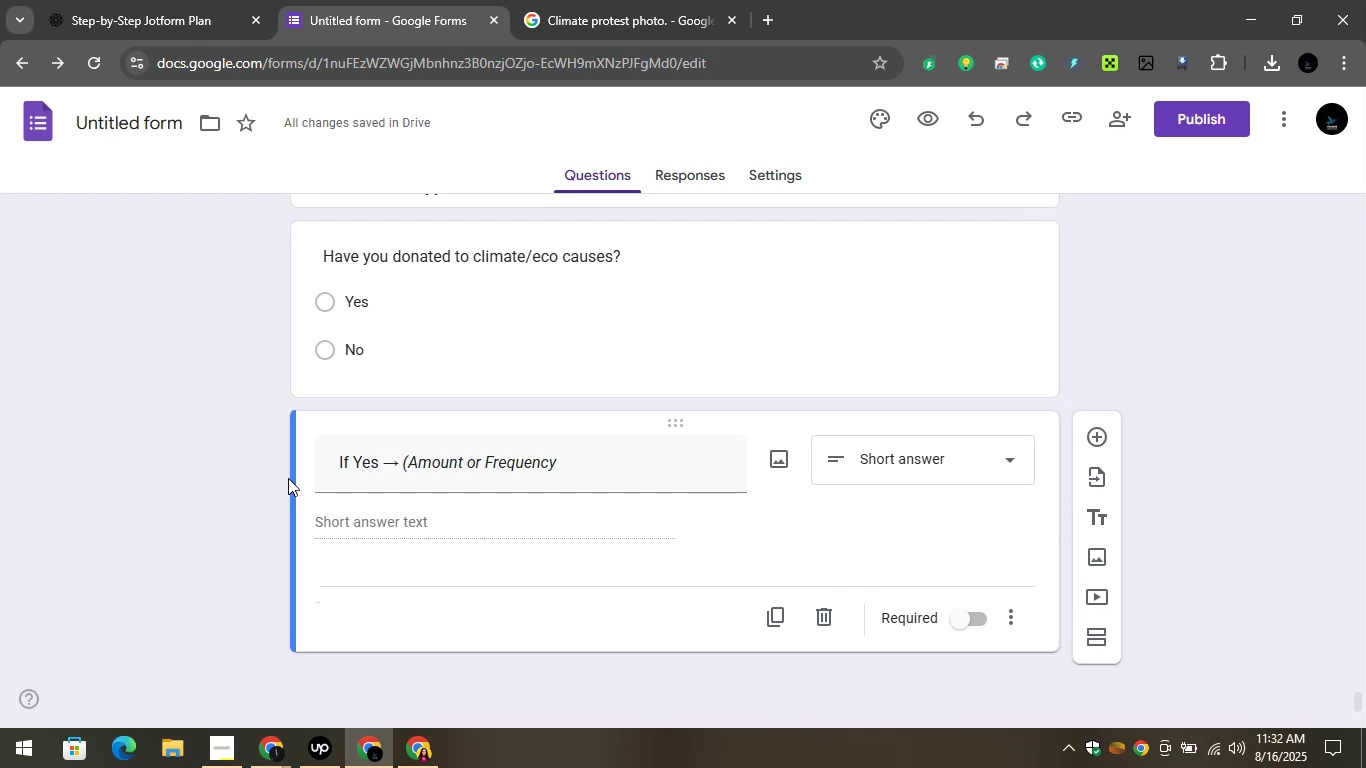 
left_click([202, 0])
 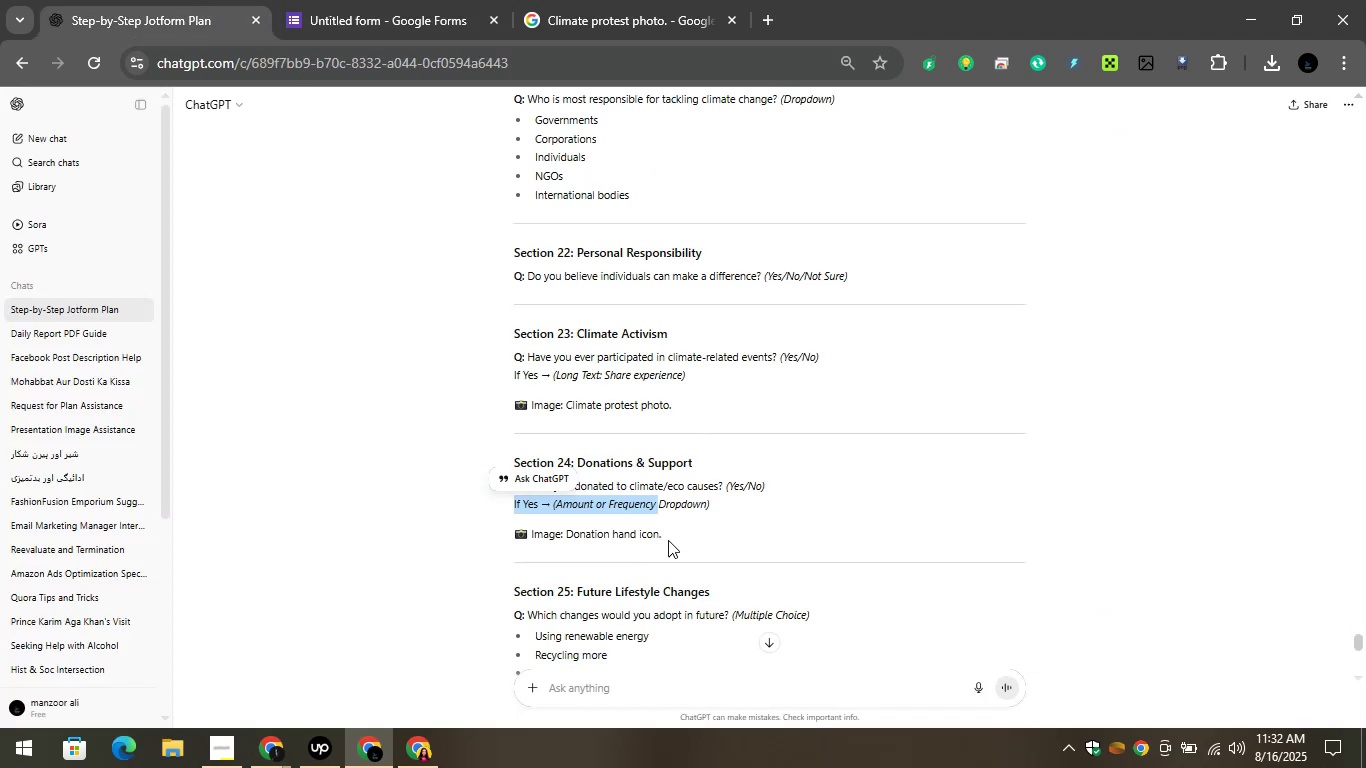 
scroll: coordinate [668, 555], scroll_direction: down, amount: 2.0
 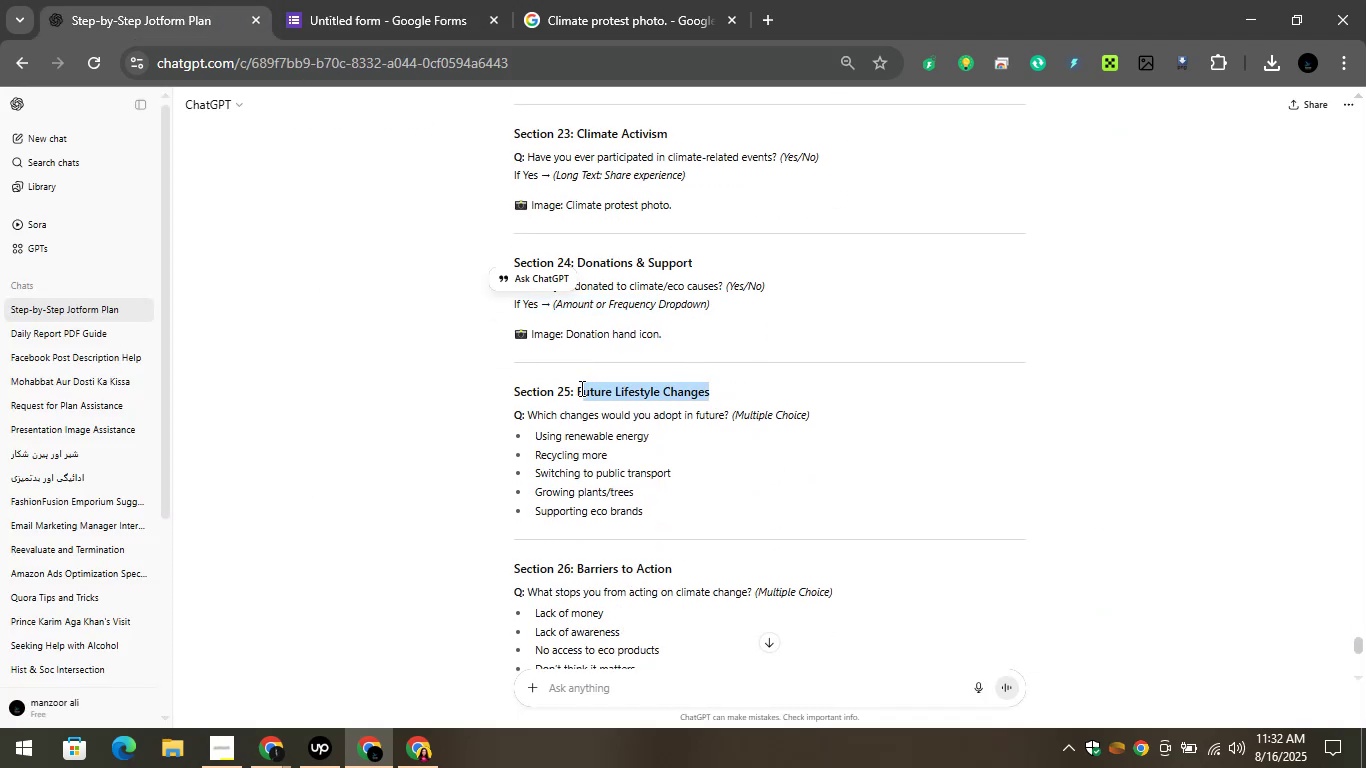 
hold_key(key=ControlLeft, duration=0.56)
 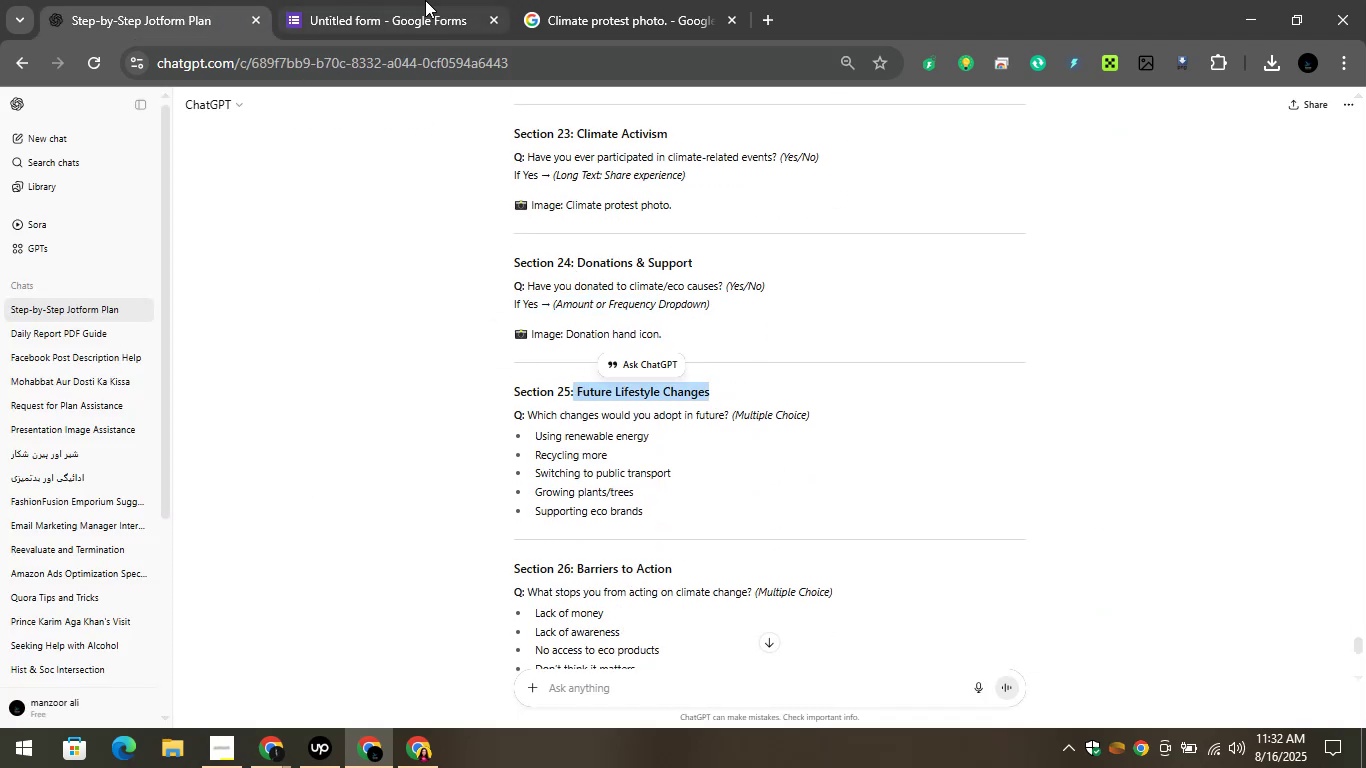 
hold_key(key=C, duration=17.05)
 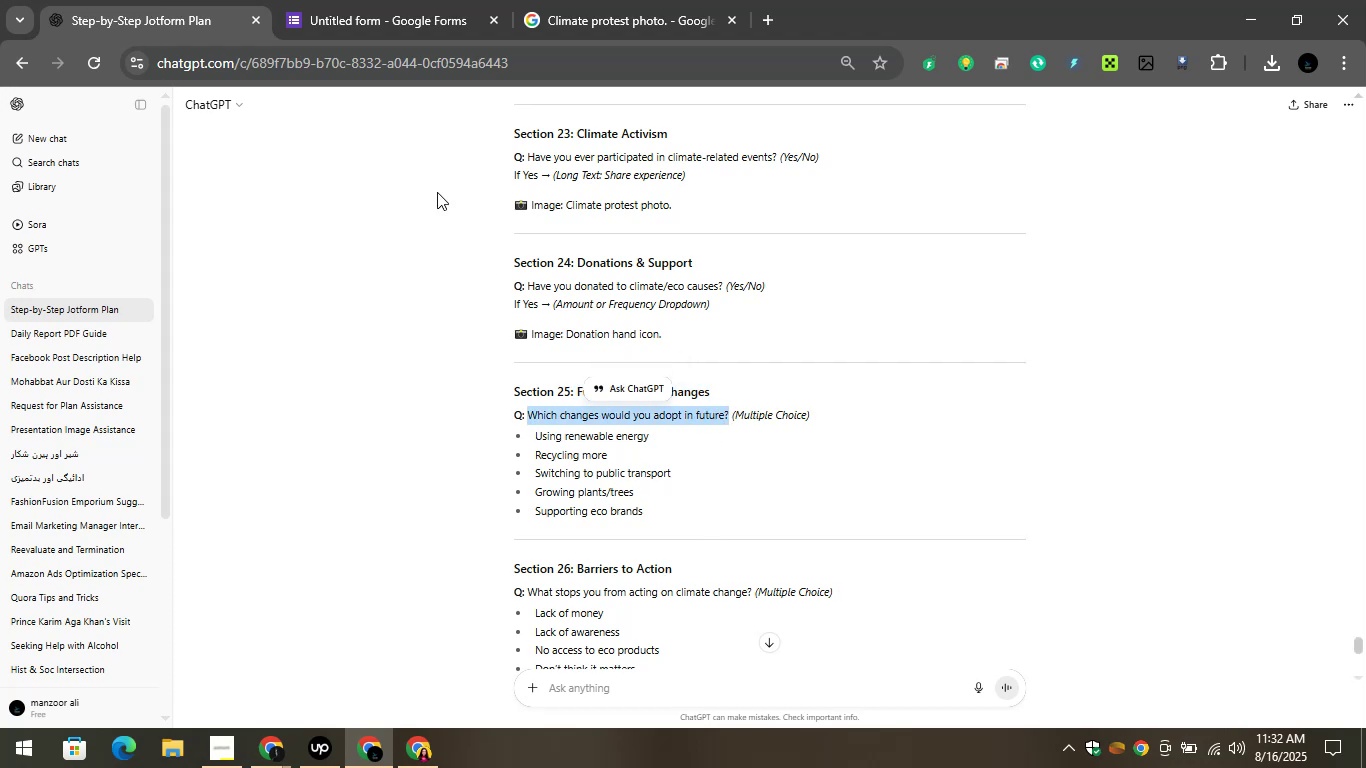 
left_click([425, 0])
 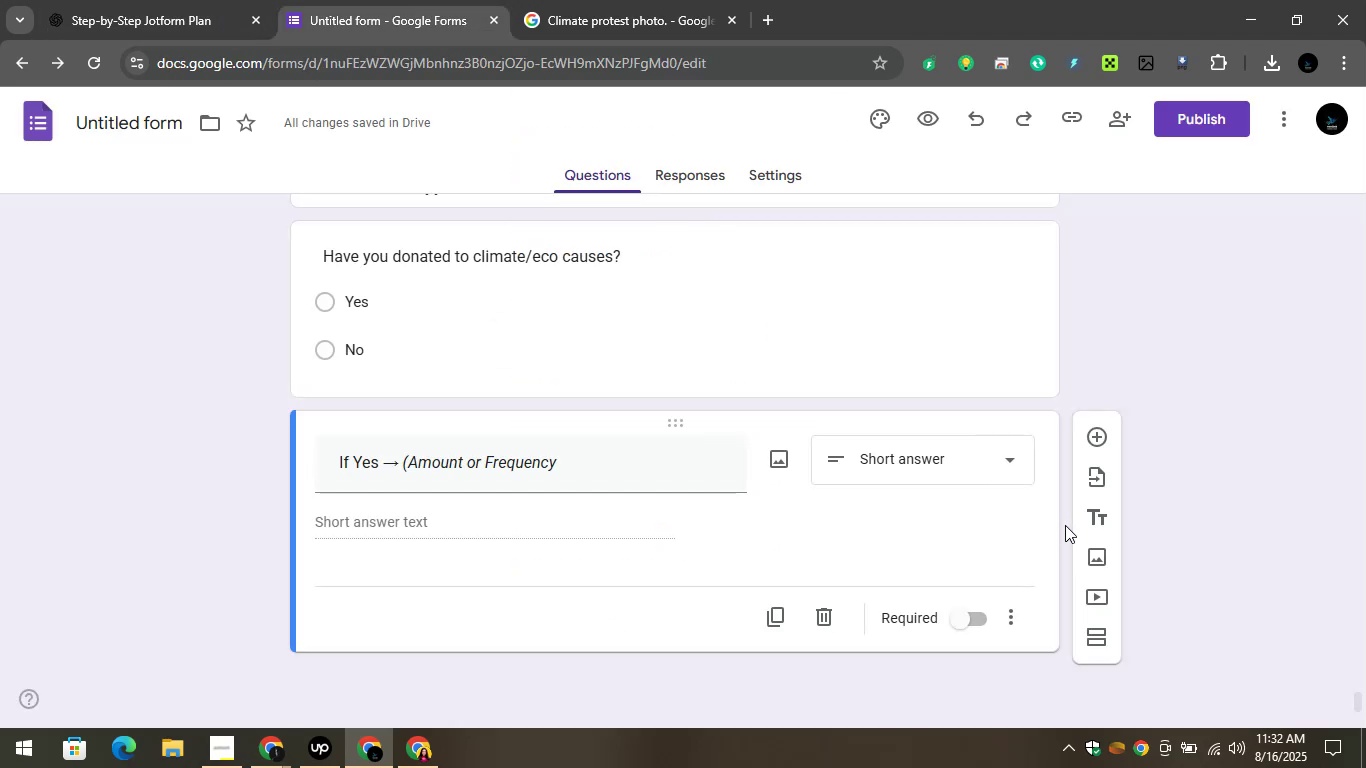 
left_click([1094, 521])
 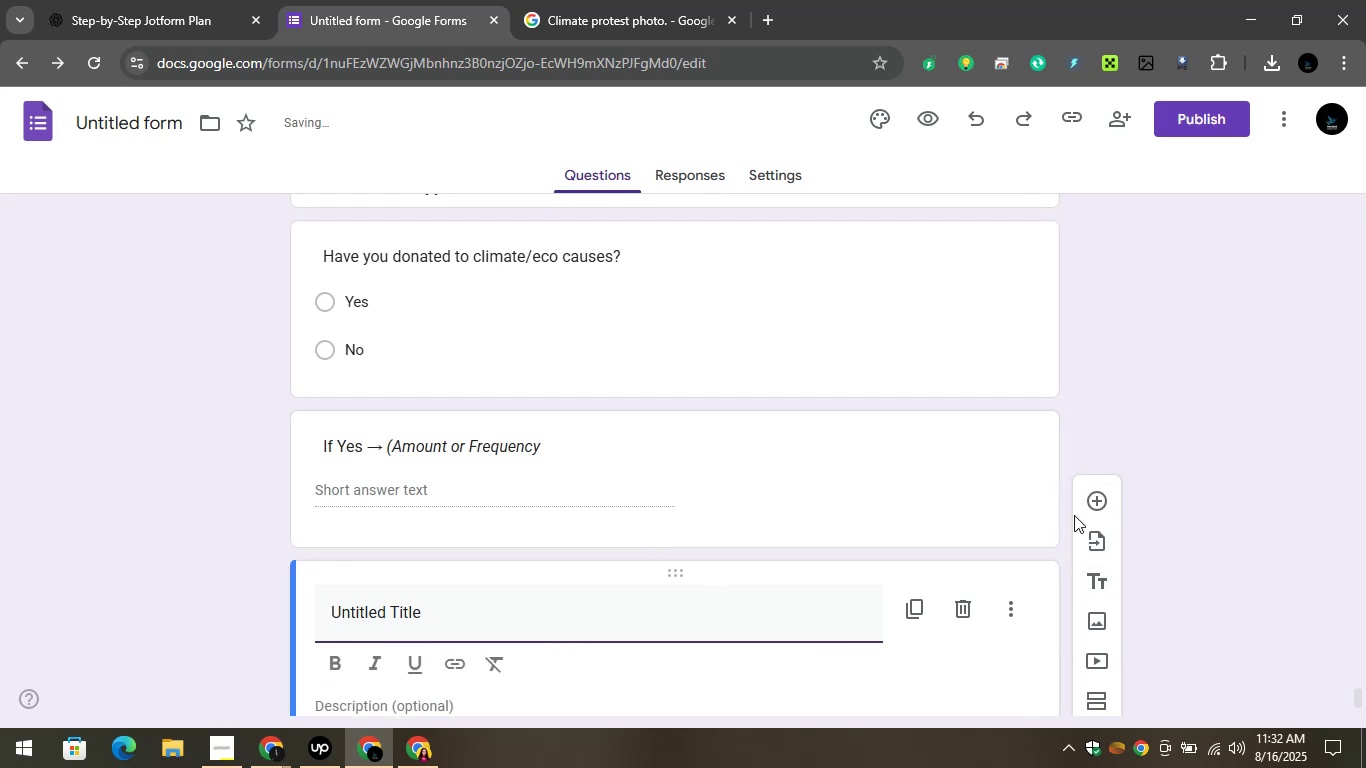 
scroll: coordinate [859, 330], scroll_direction: down, amount: 1.0
 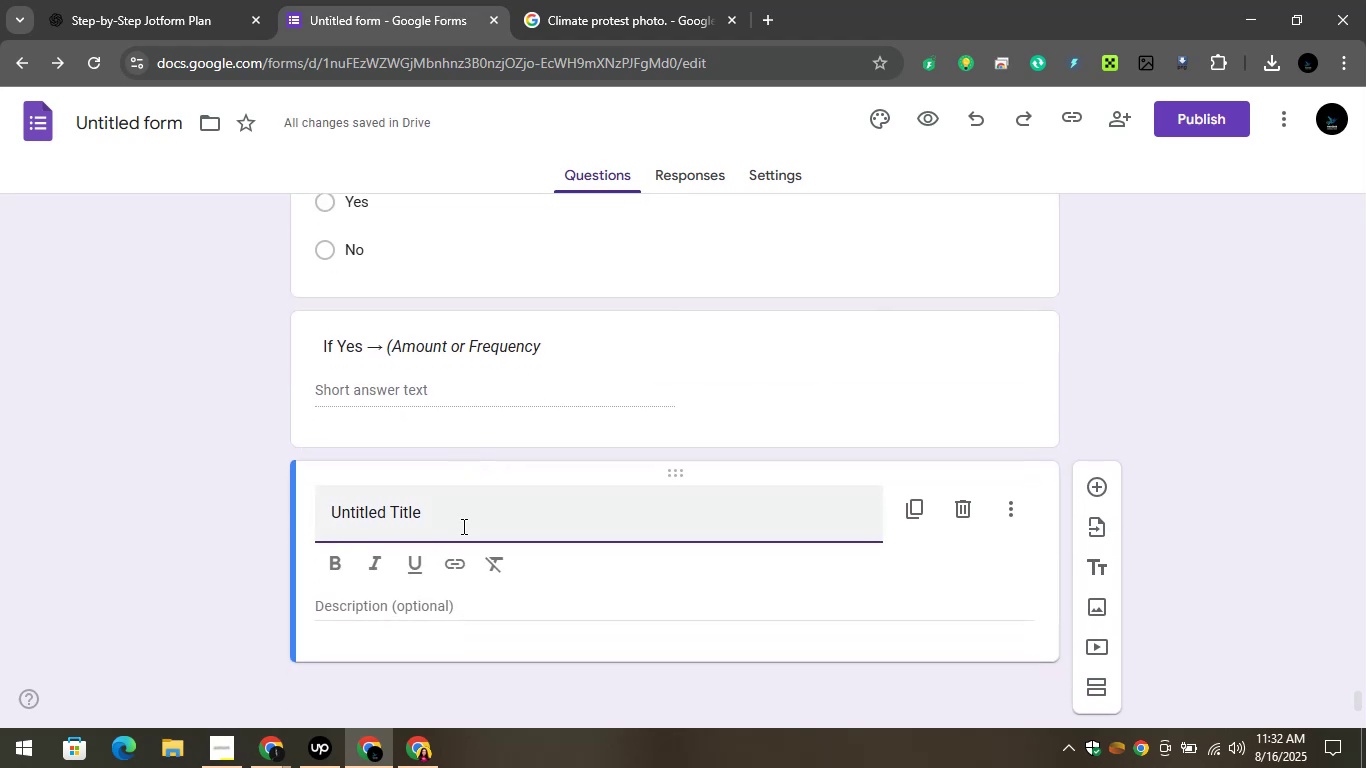 
key(Control+A)
 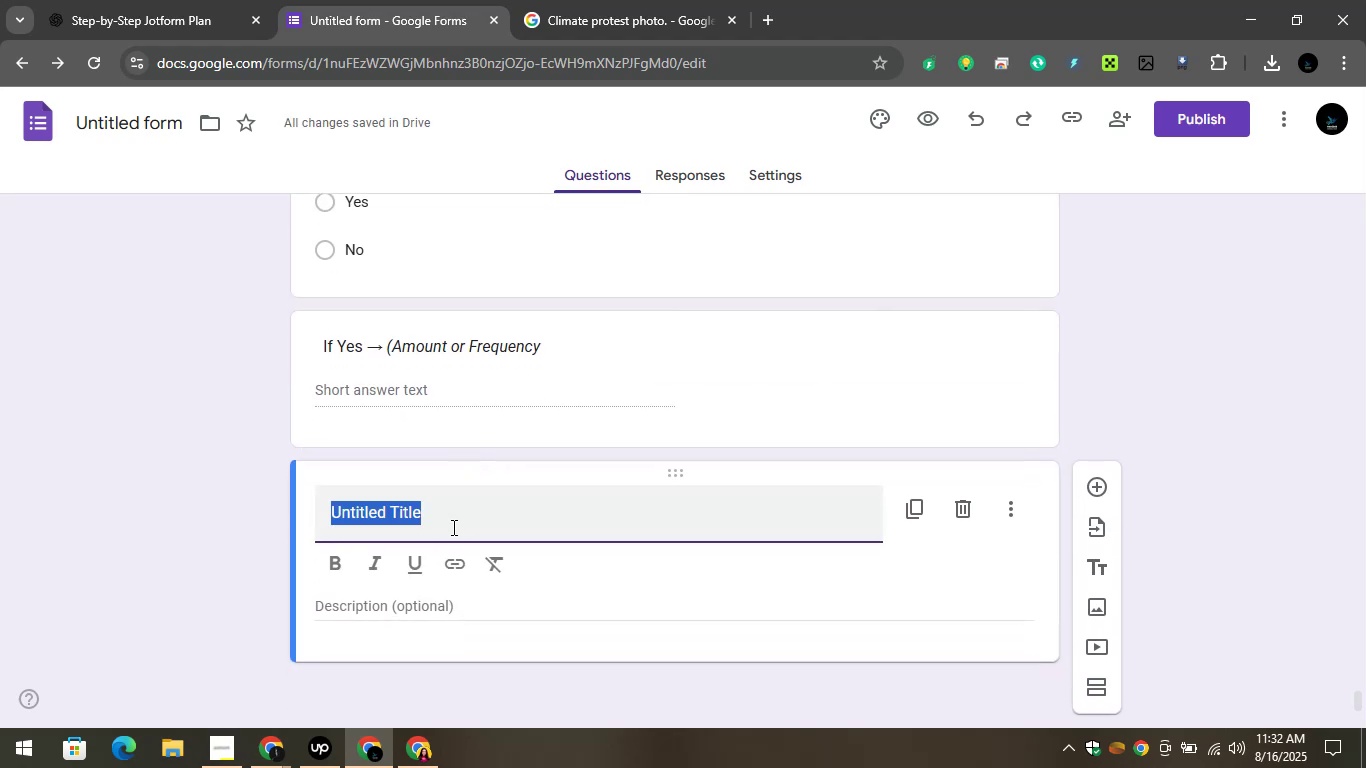 
key(Control+V)
 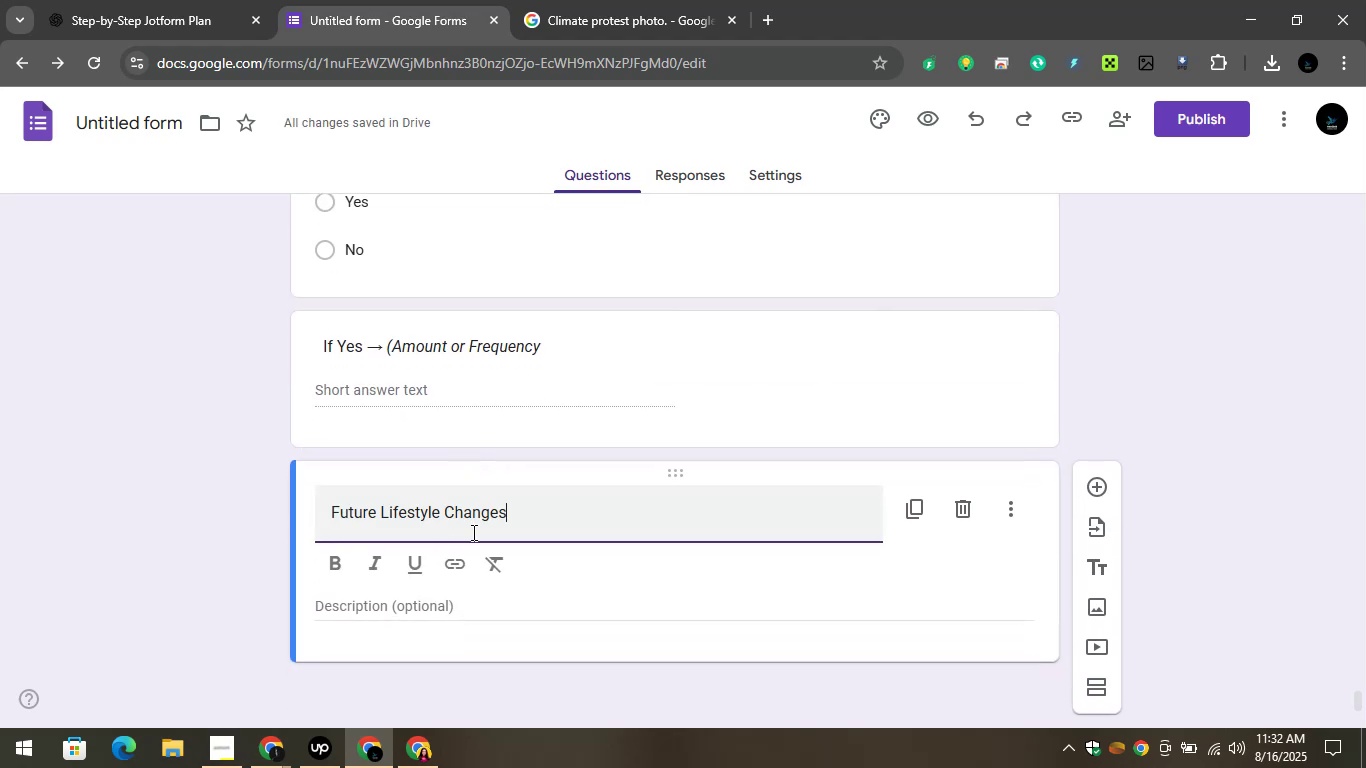 
key(Control+A)
 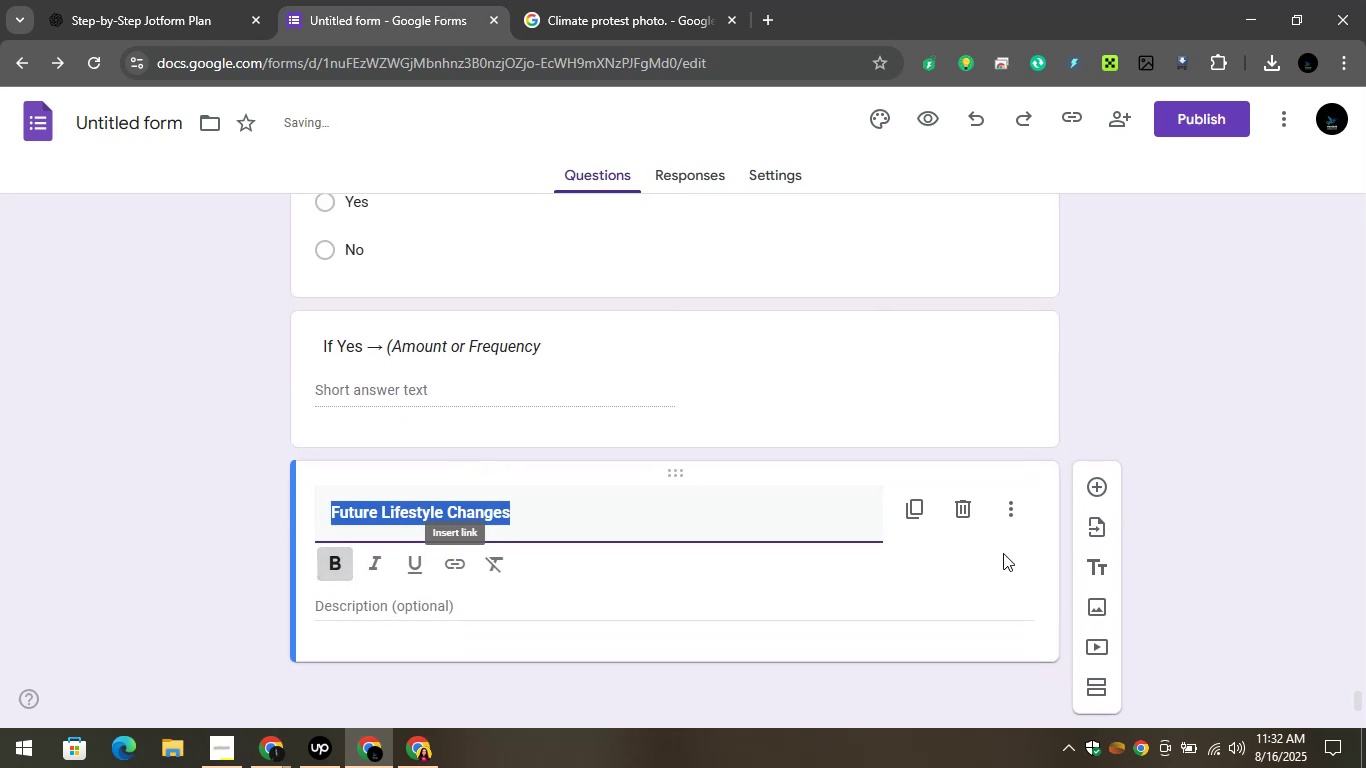 
left_click([1008, 512])
 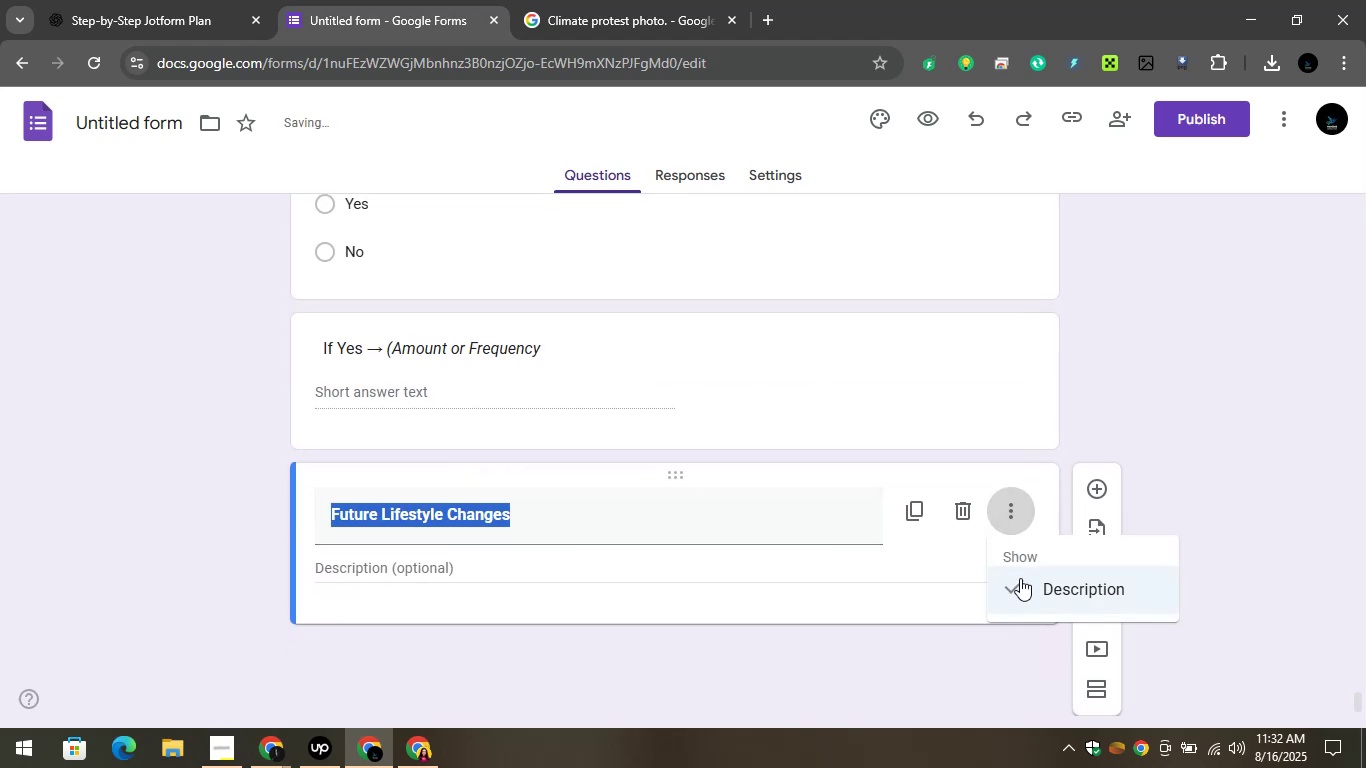 
left_click([1029, 578])
 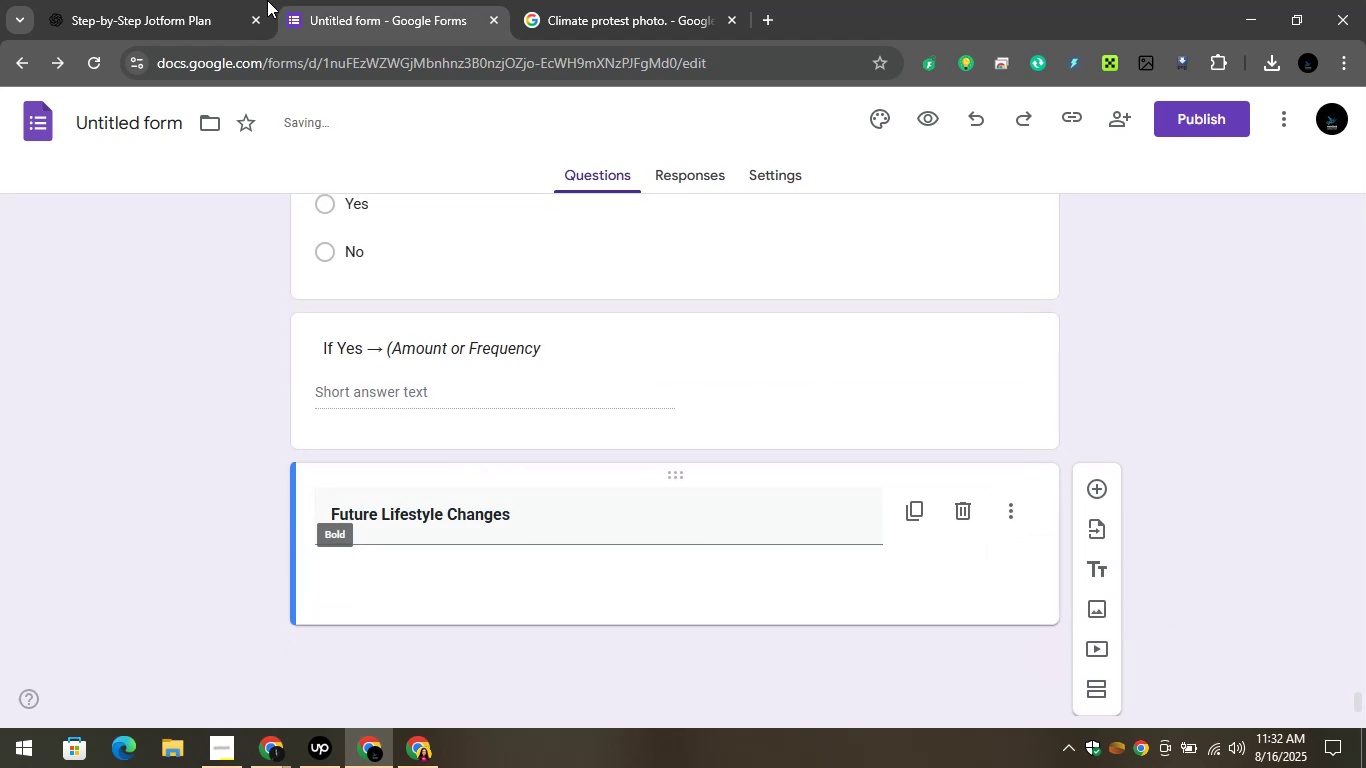 
left_click([151, 0])
 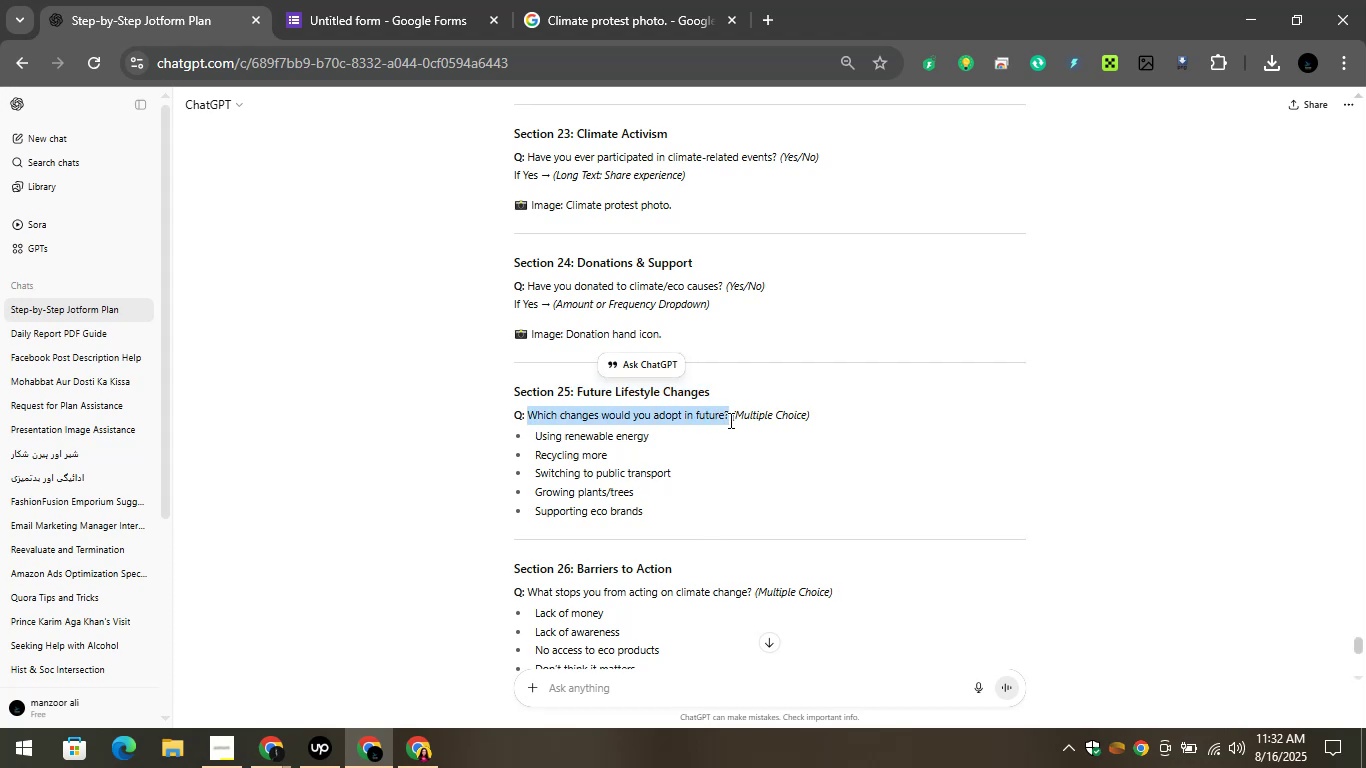 
key(Control+C)
 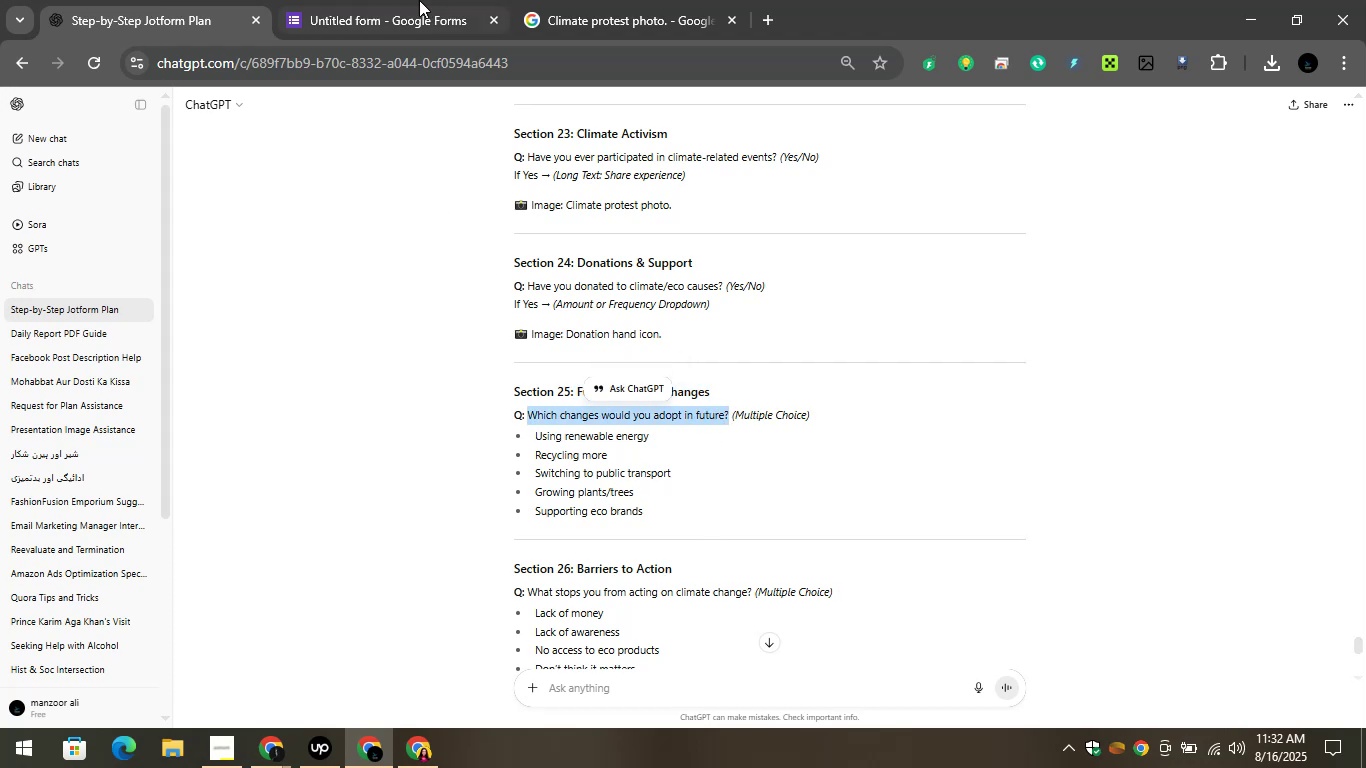 
left_click([414, 0])
 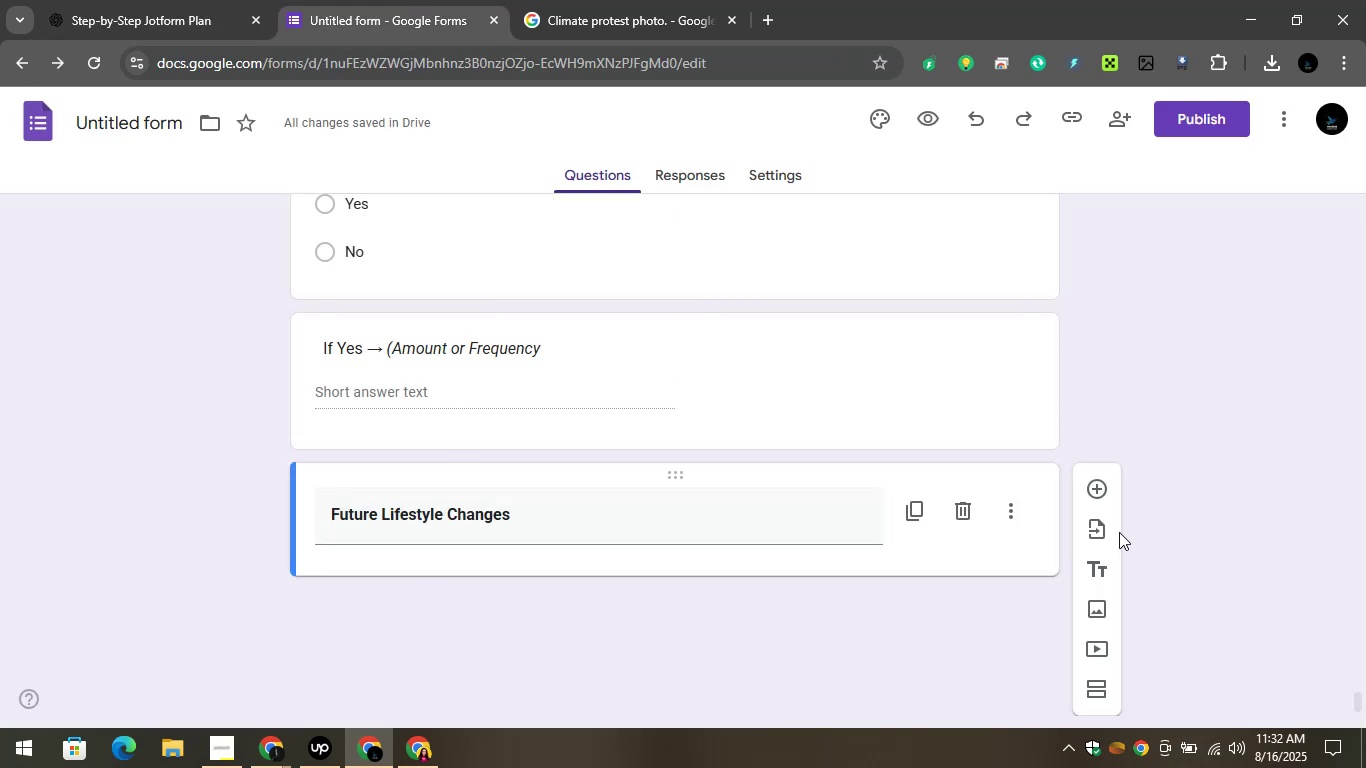 
left_click([1093, 494])
 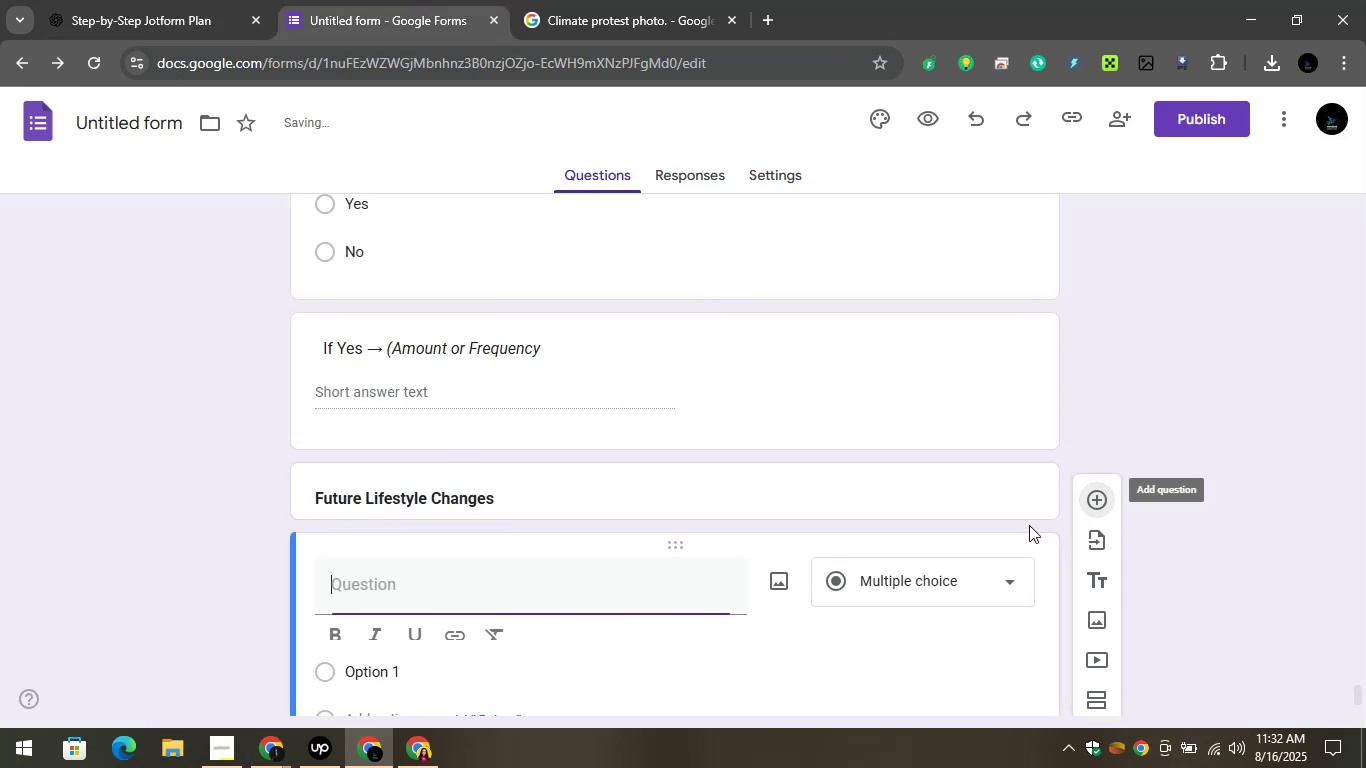 
scroll: coordinate [916, 514], scroll_direction: down, amount: 3.0
 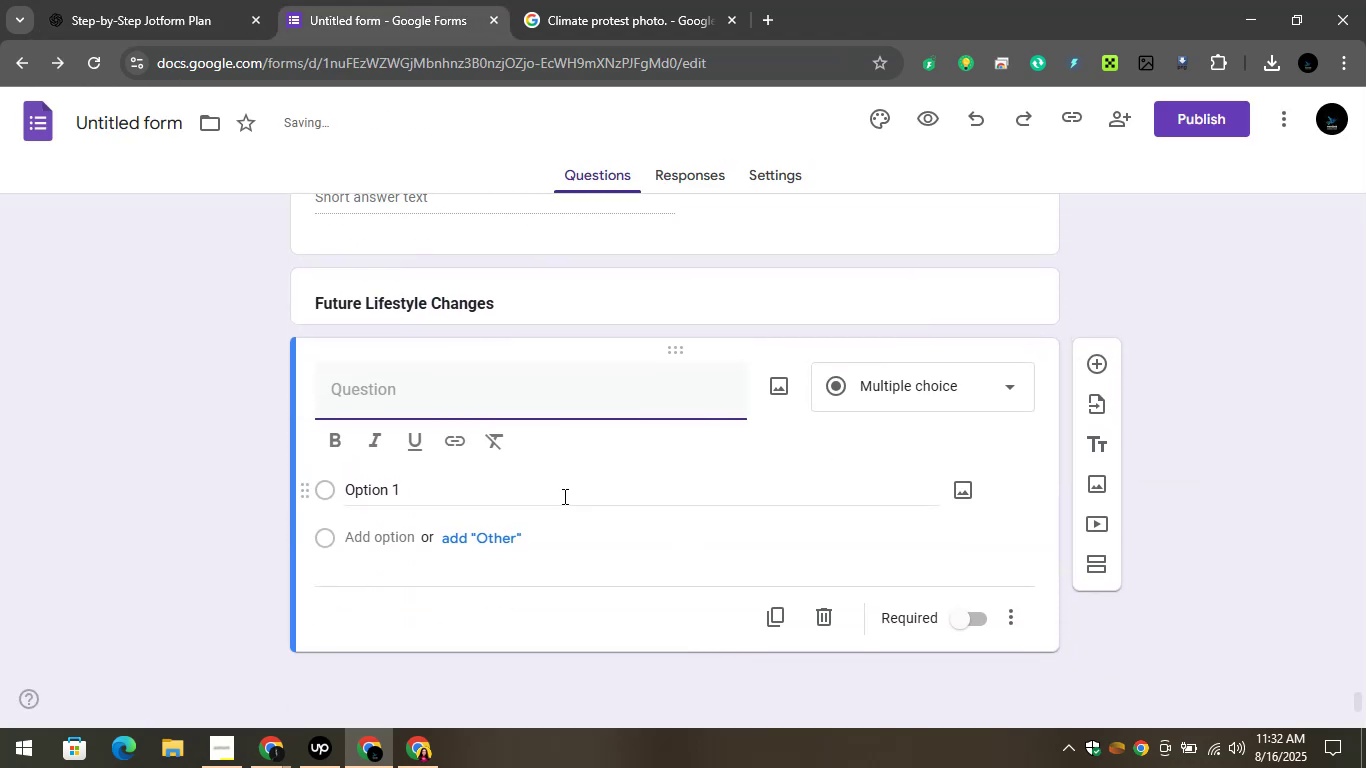 
key(Control+C)
 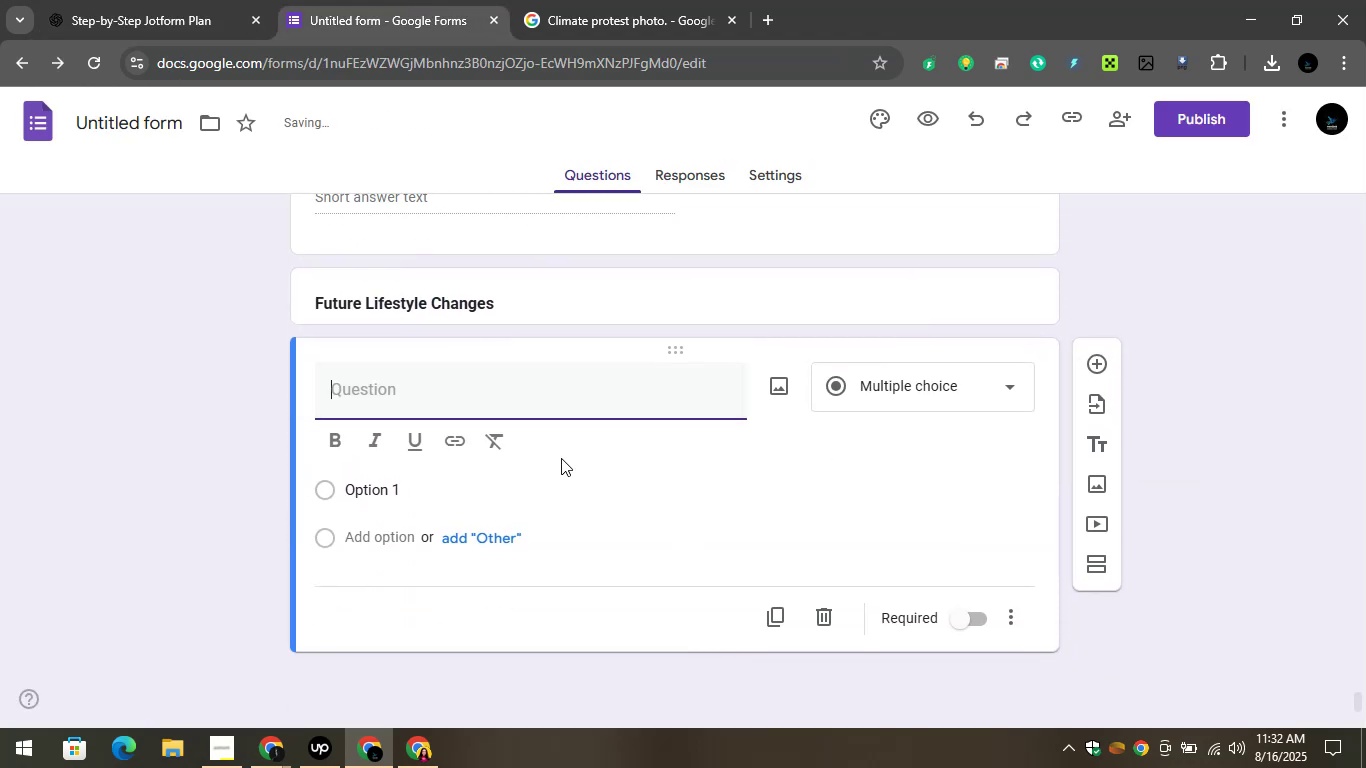 
key(Control+V)
 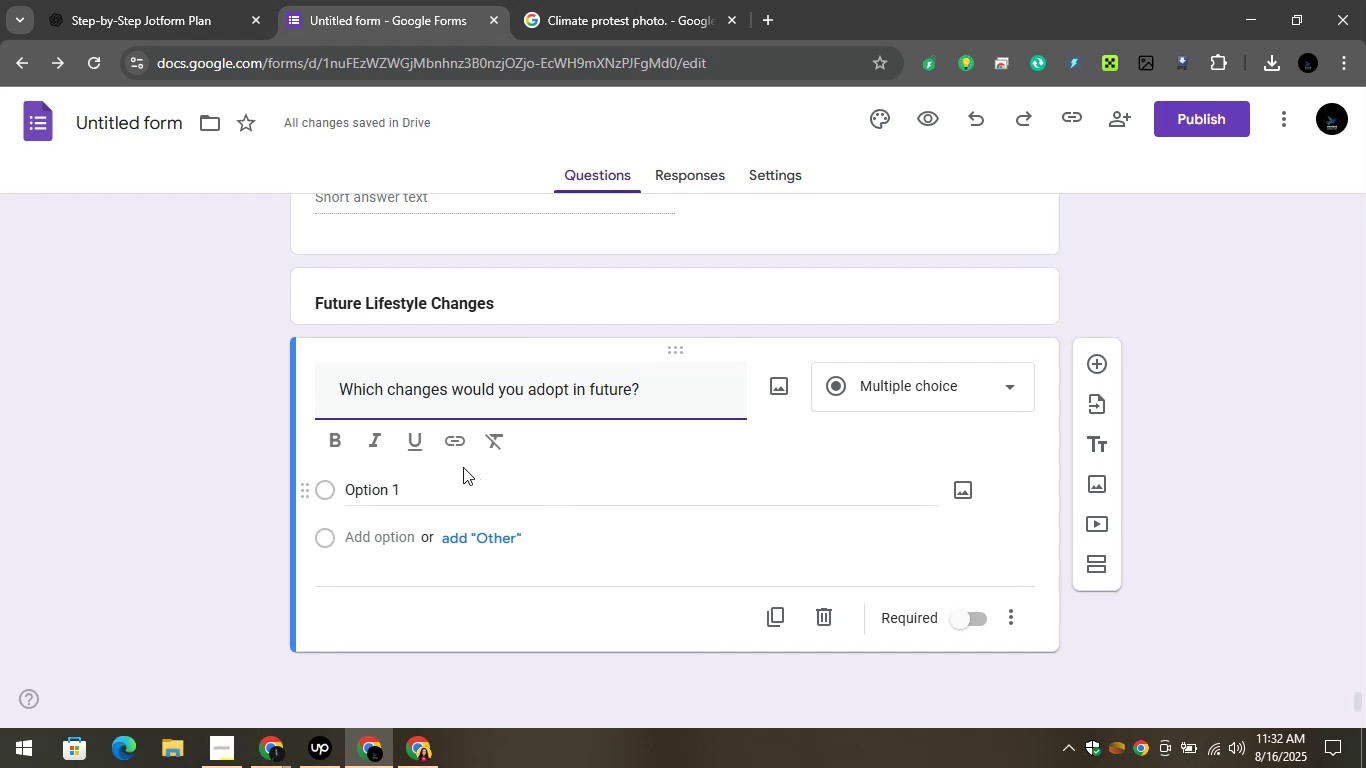 
left_click([424, 490])
 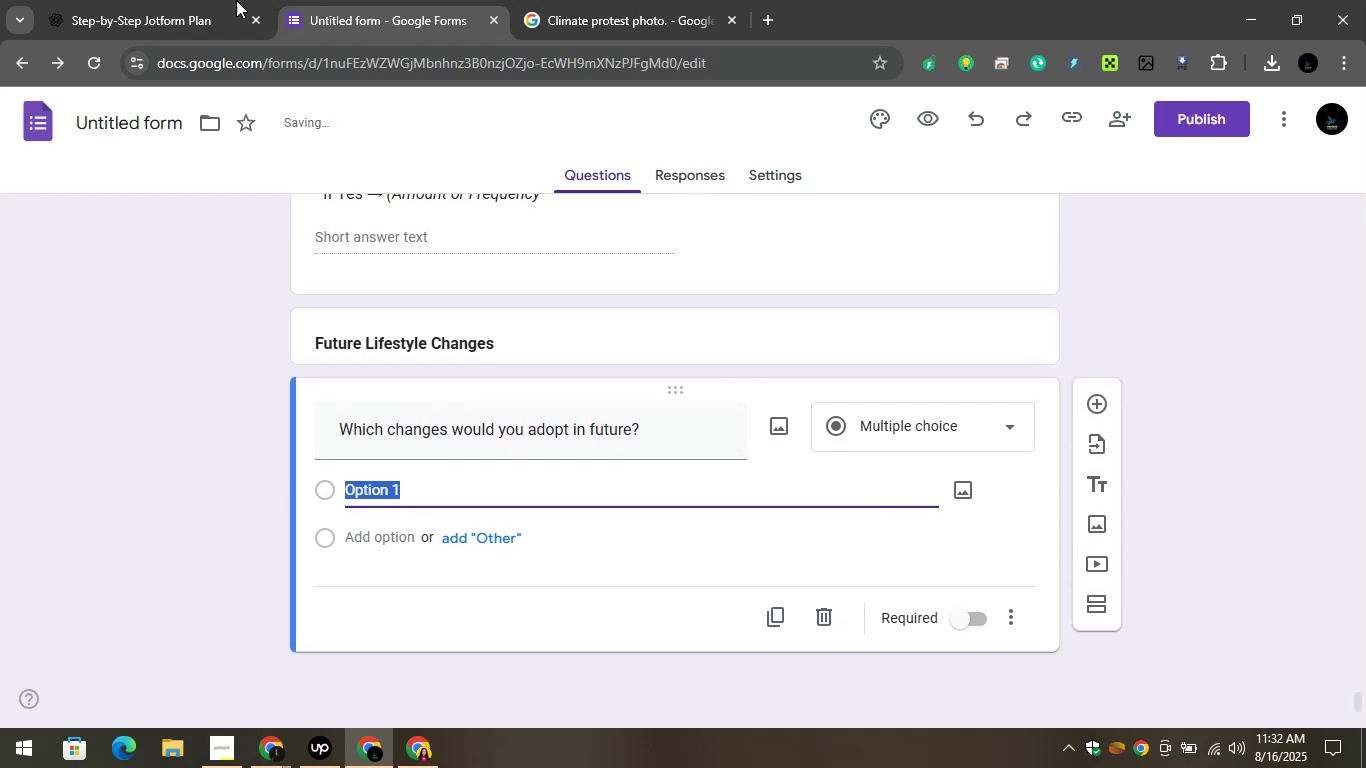 
left_click([162, 9])
 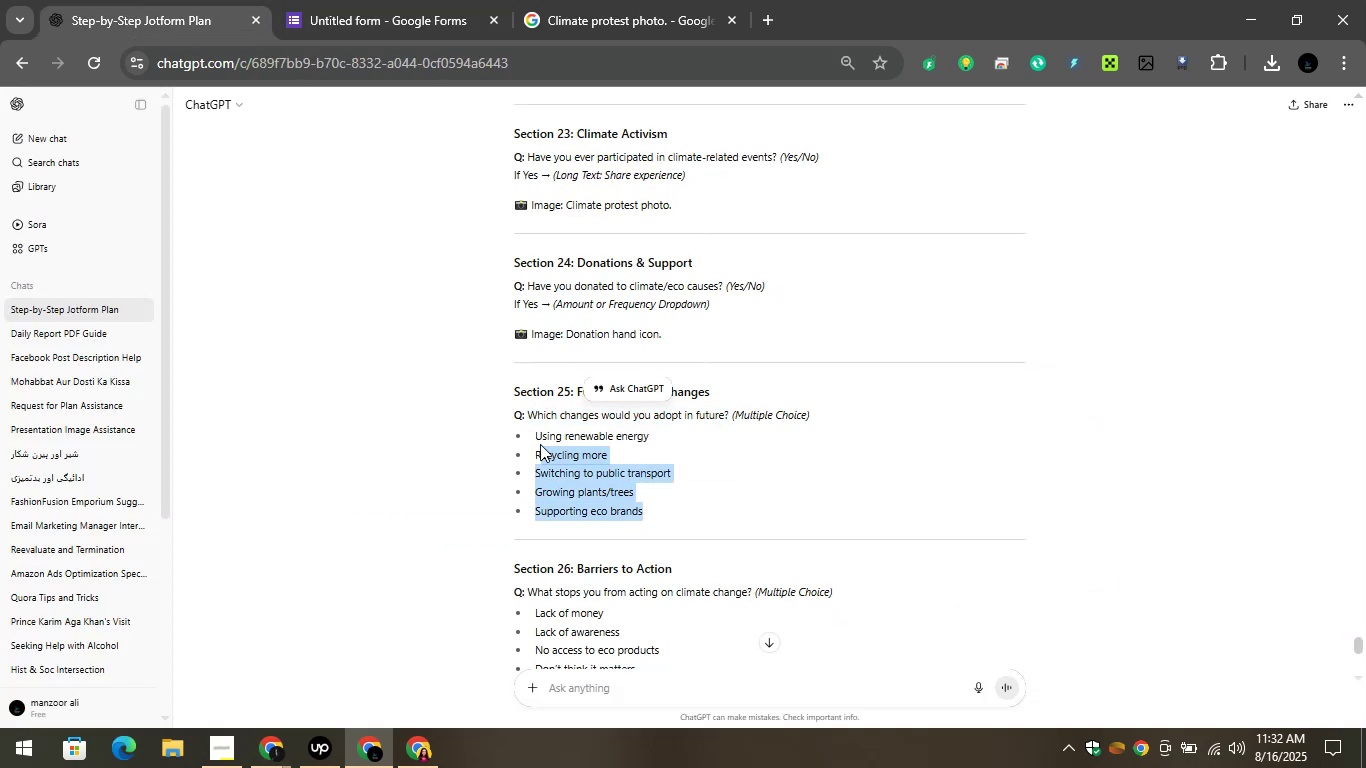 
key(Control+C)
 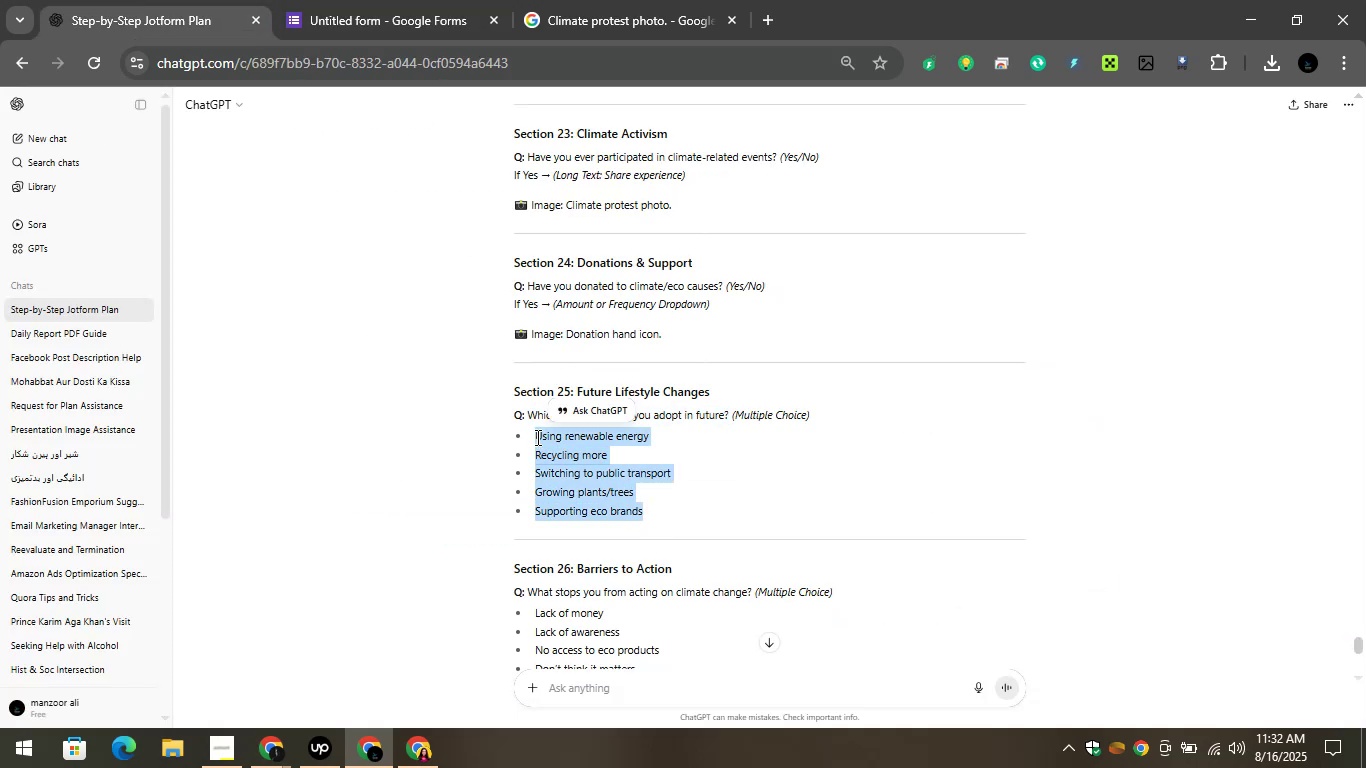 
key(Control+C)
 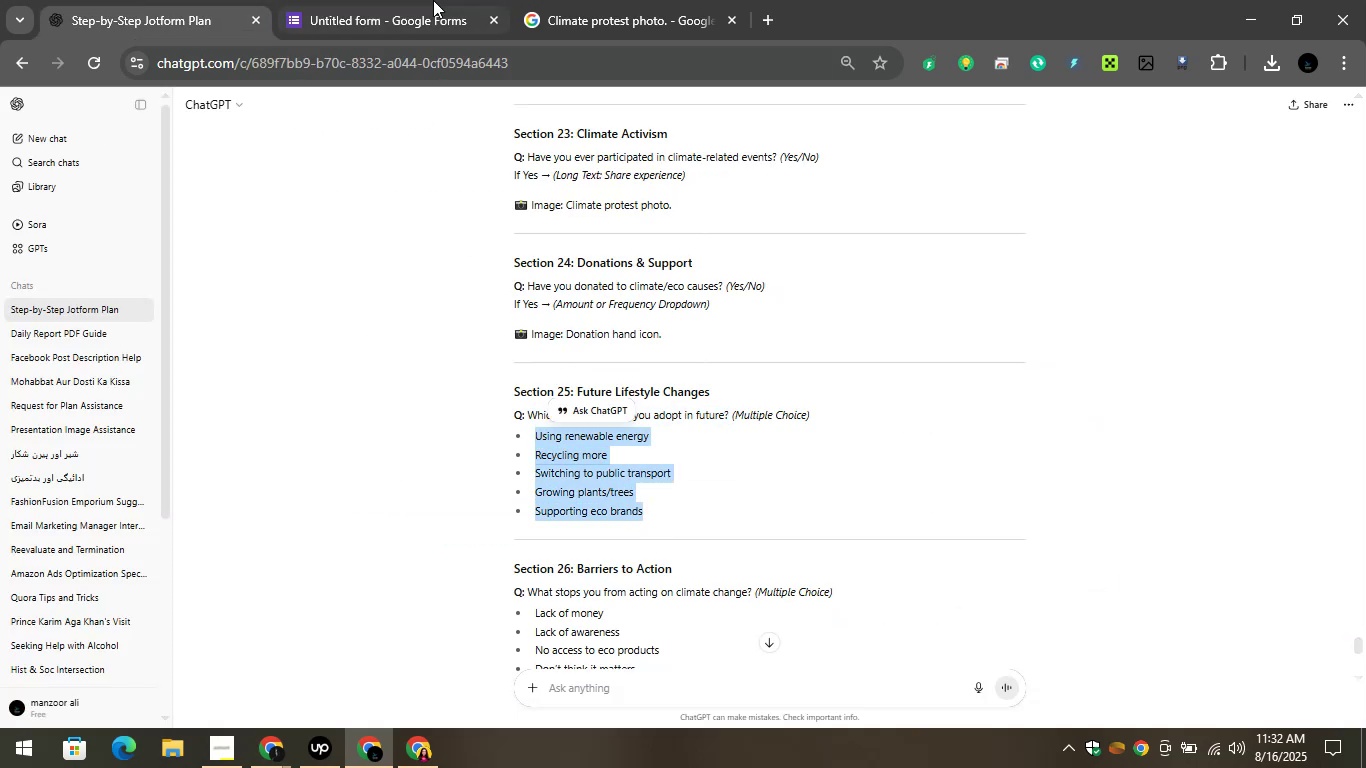 
left_click([433, 0])
 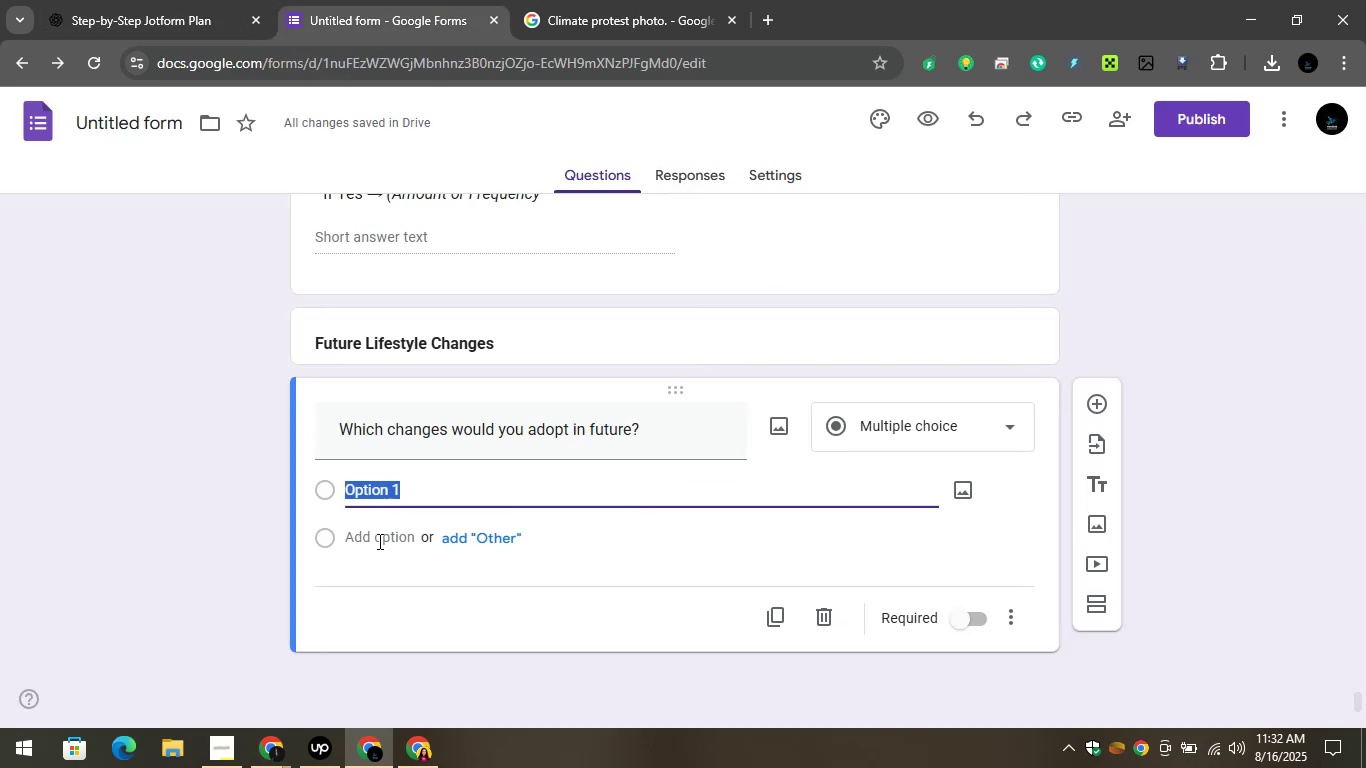 
key(Control+V)
 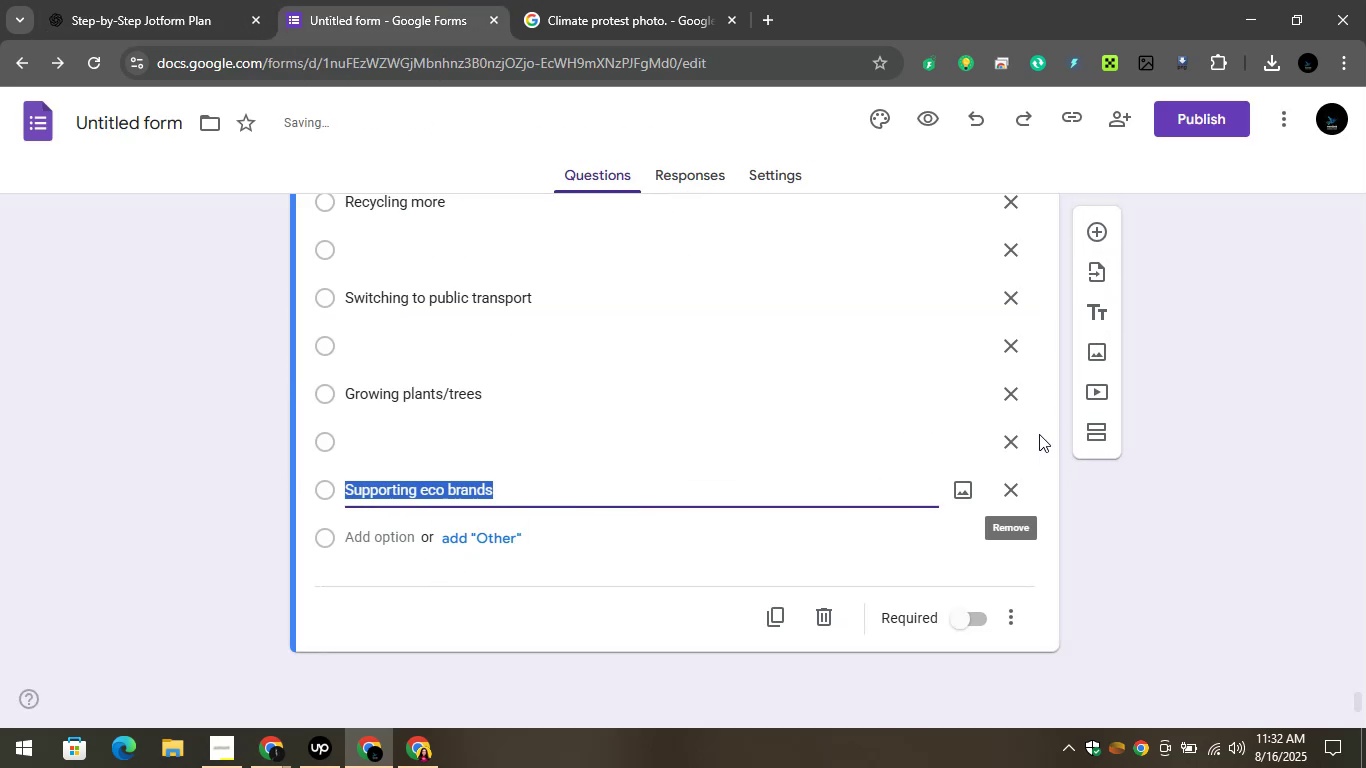 
left_click([1020, 439])
 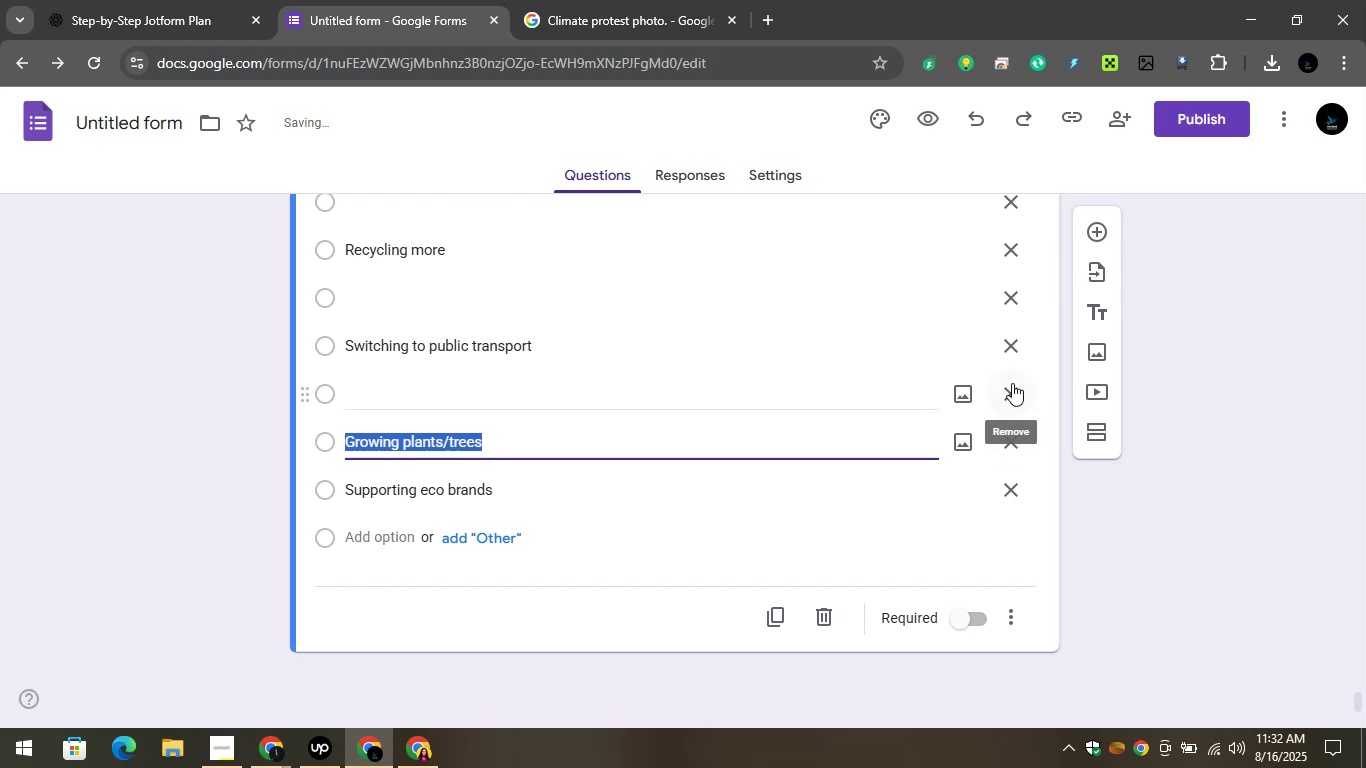 
left_click([1012, 384])
 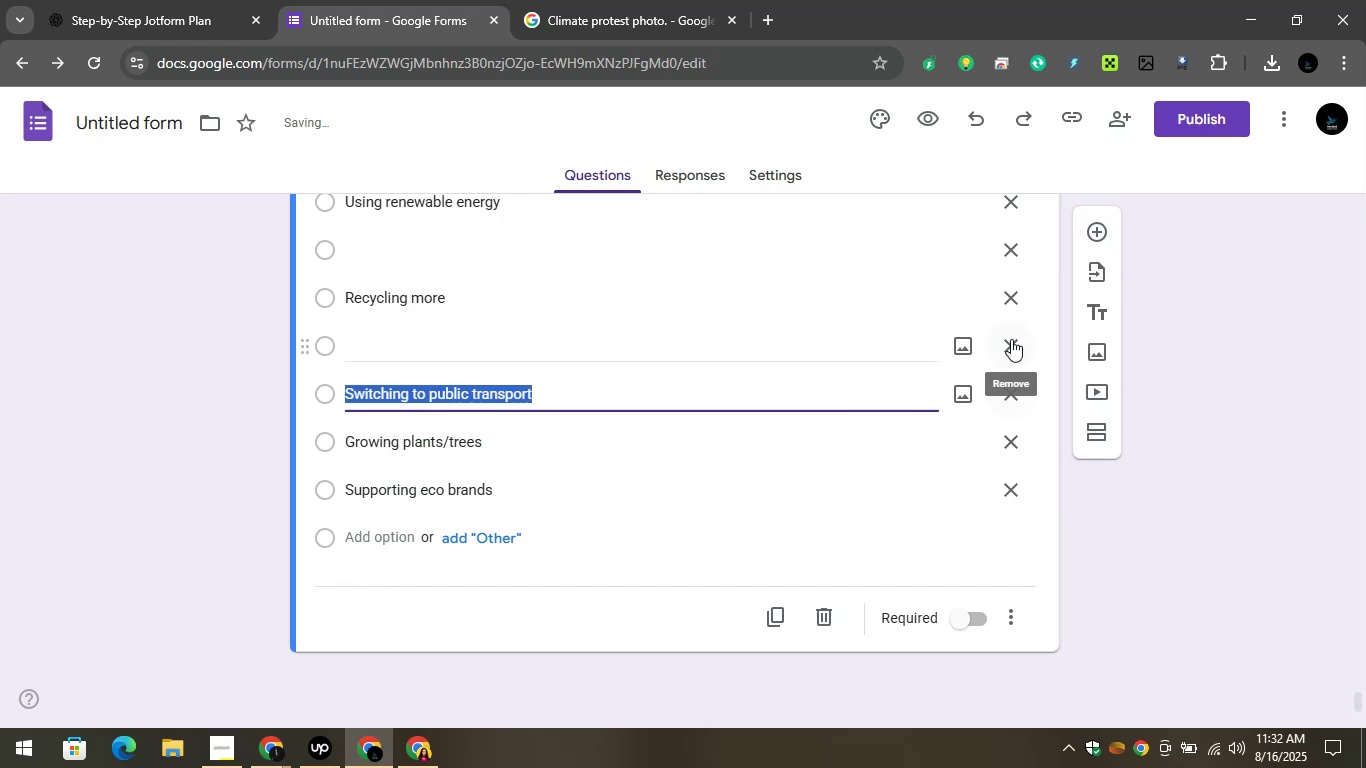 
left_click([1011, 339])
 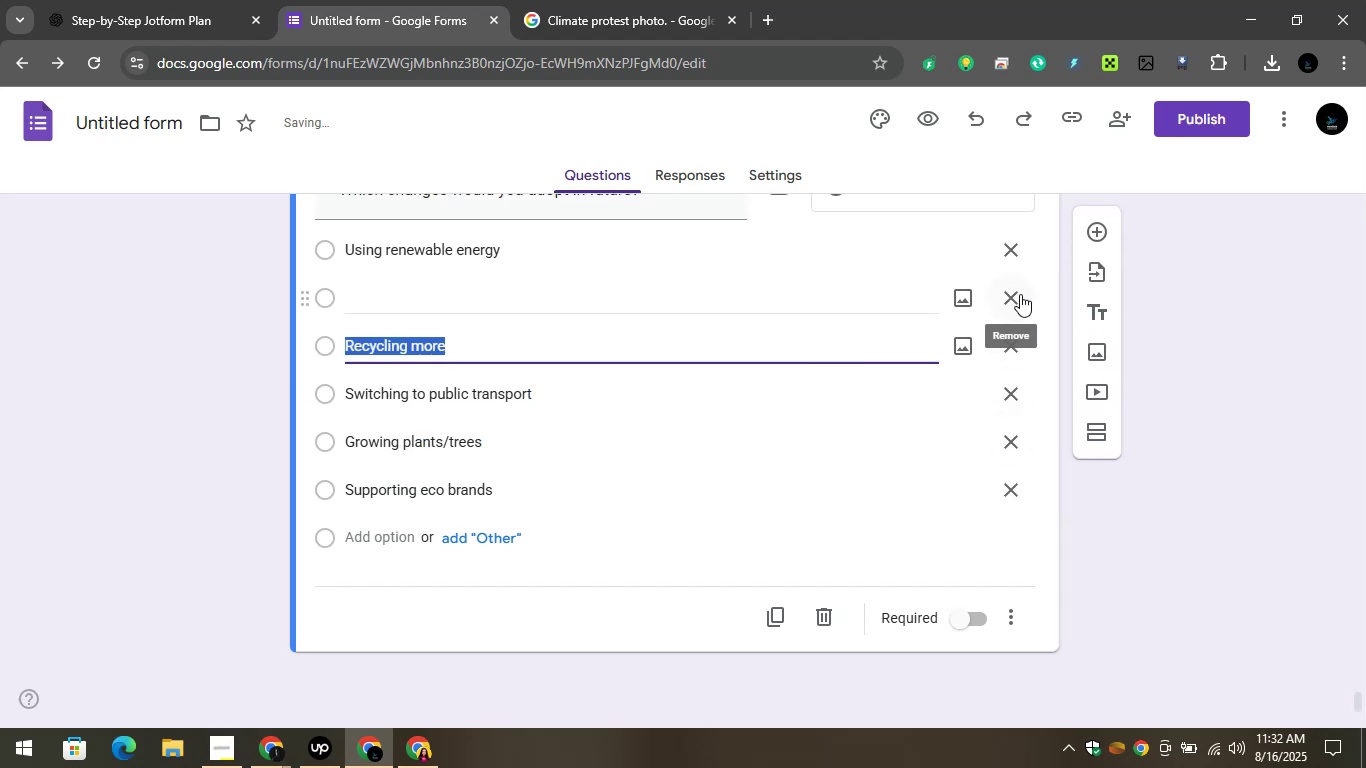 
left_click([1017, 289])
 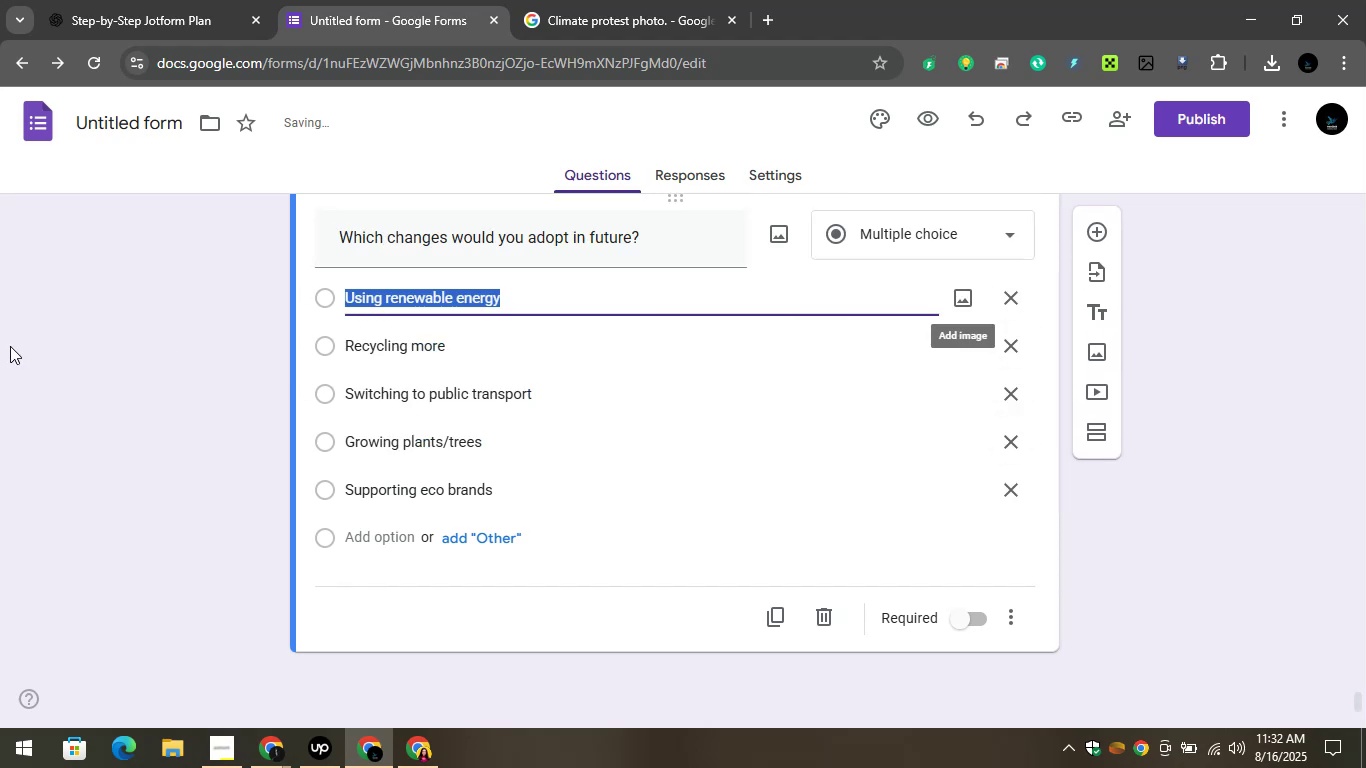 
left_click([84, 386])
 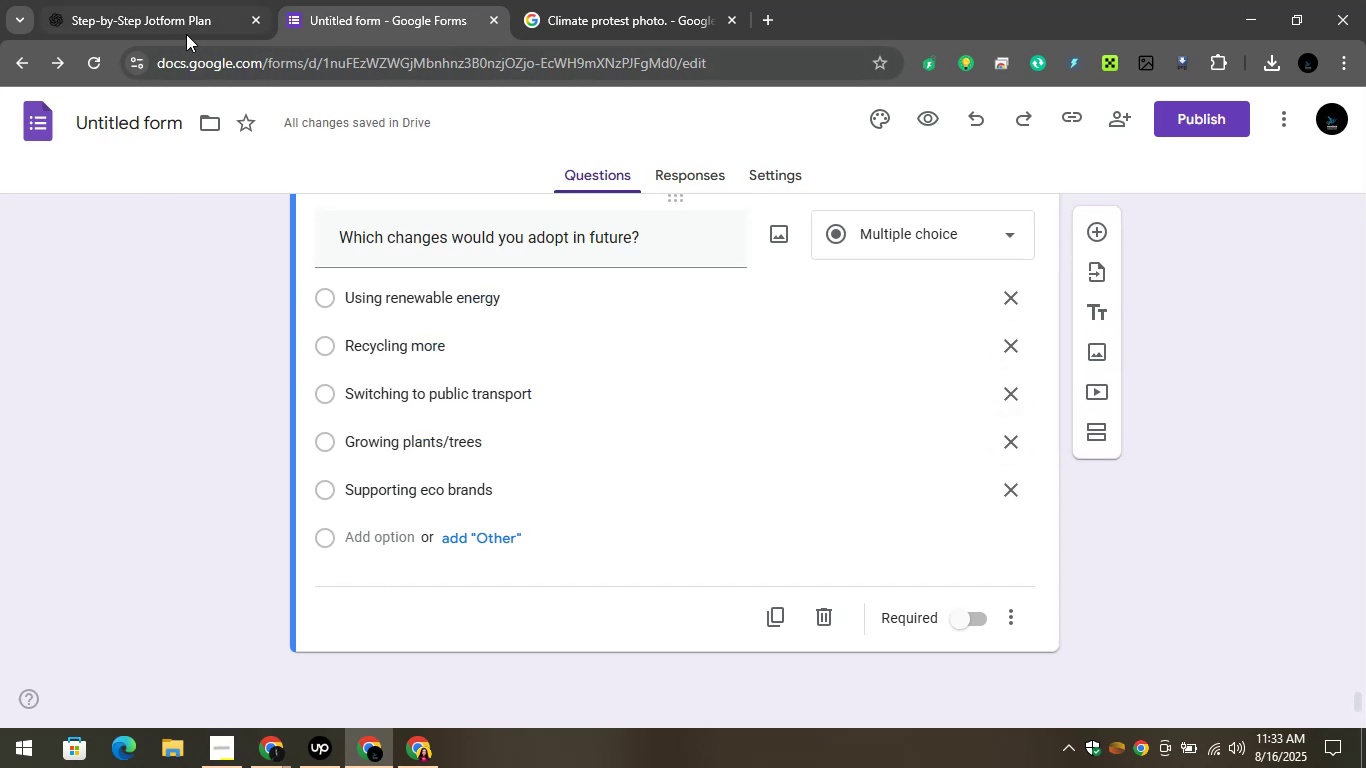 
wait(5.86)
 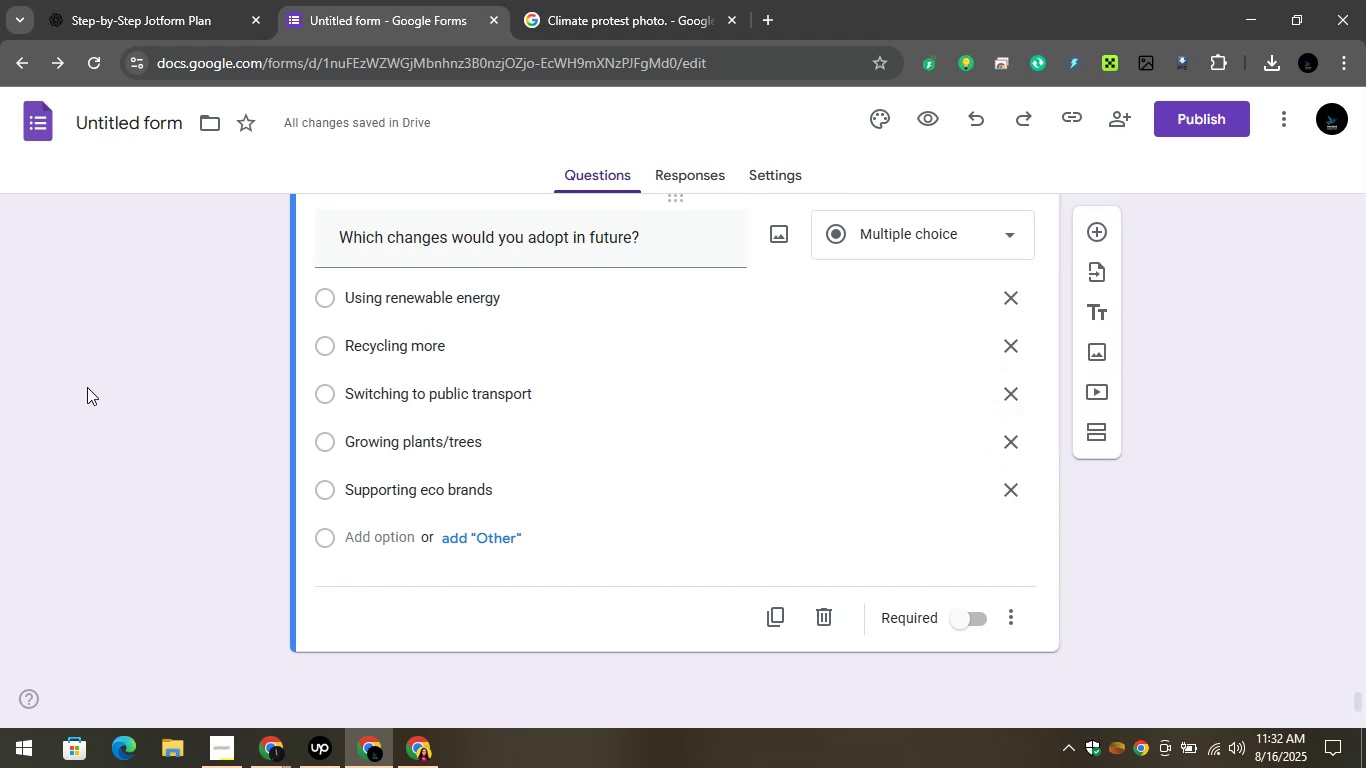 
left_click([398, 546])
 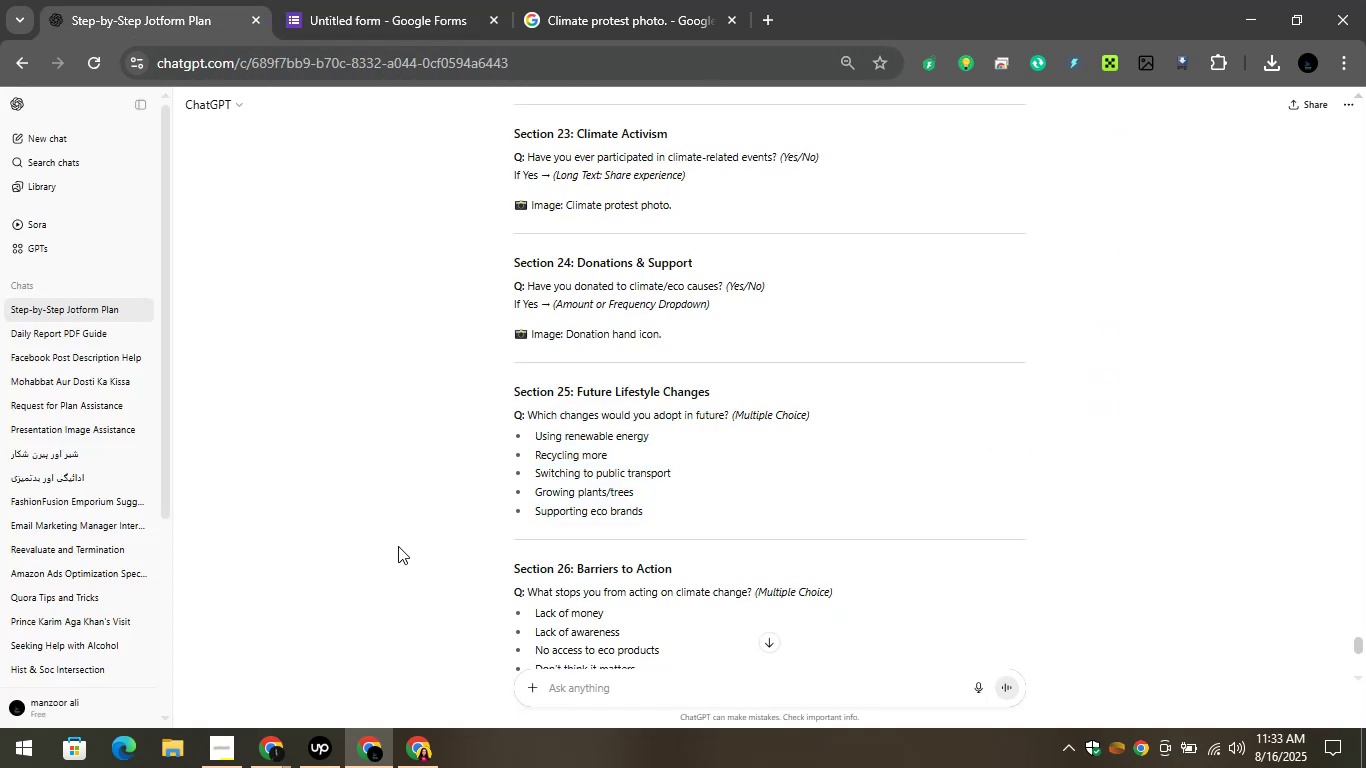 
scroll: coordinate [400, 546], scroll_direction: down, amount: 2.0
 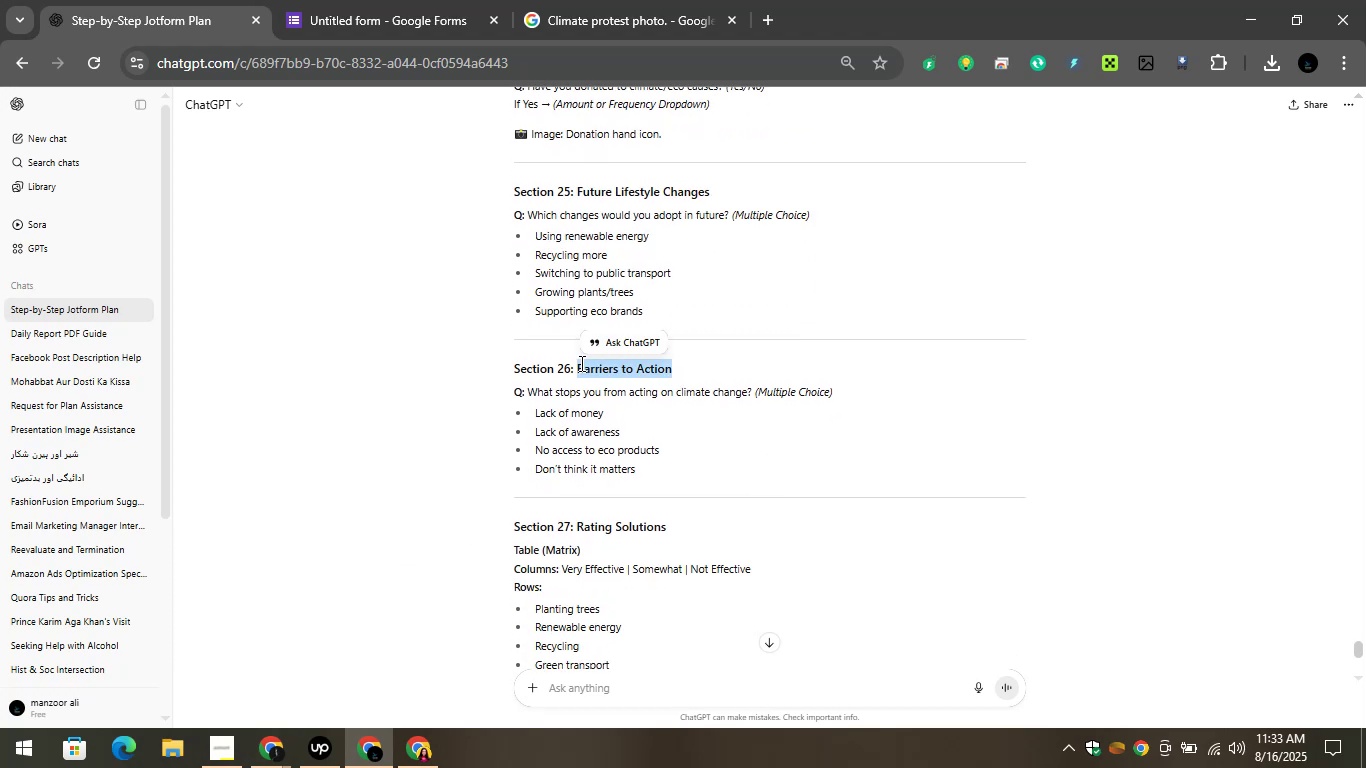 
key(Control+C)
 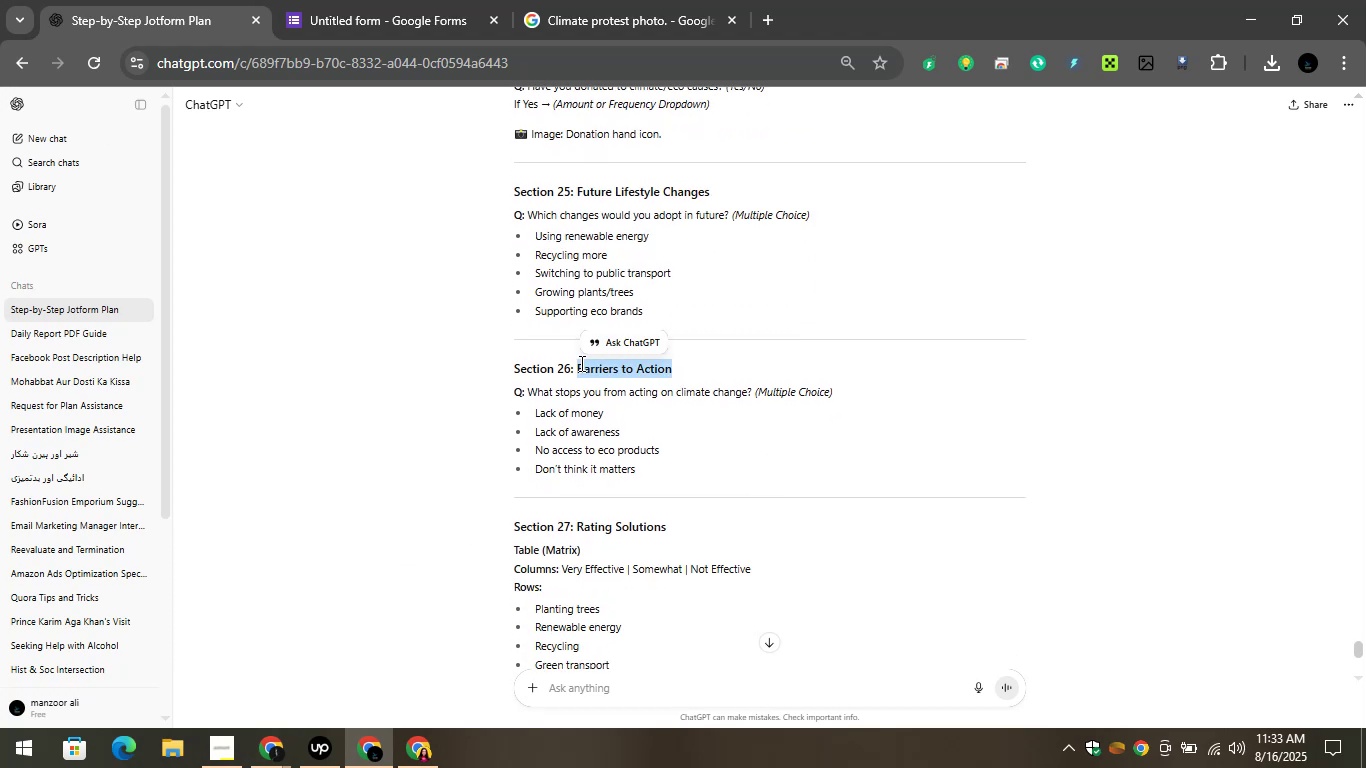 
key(Control+C)
 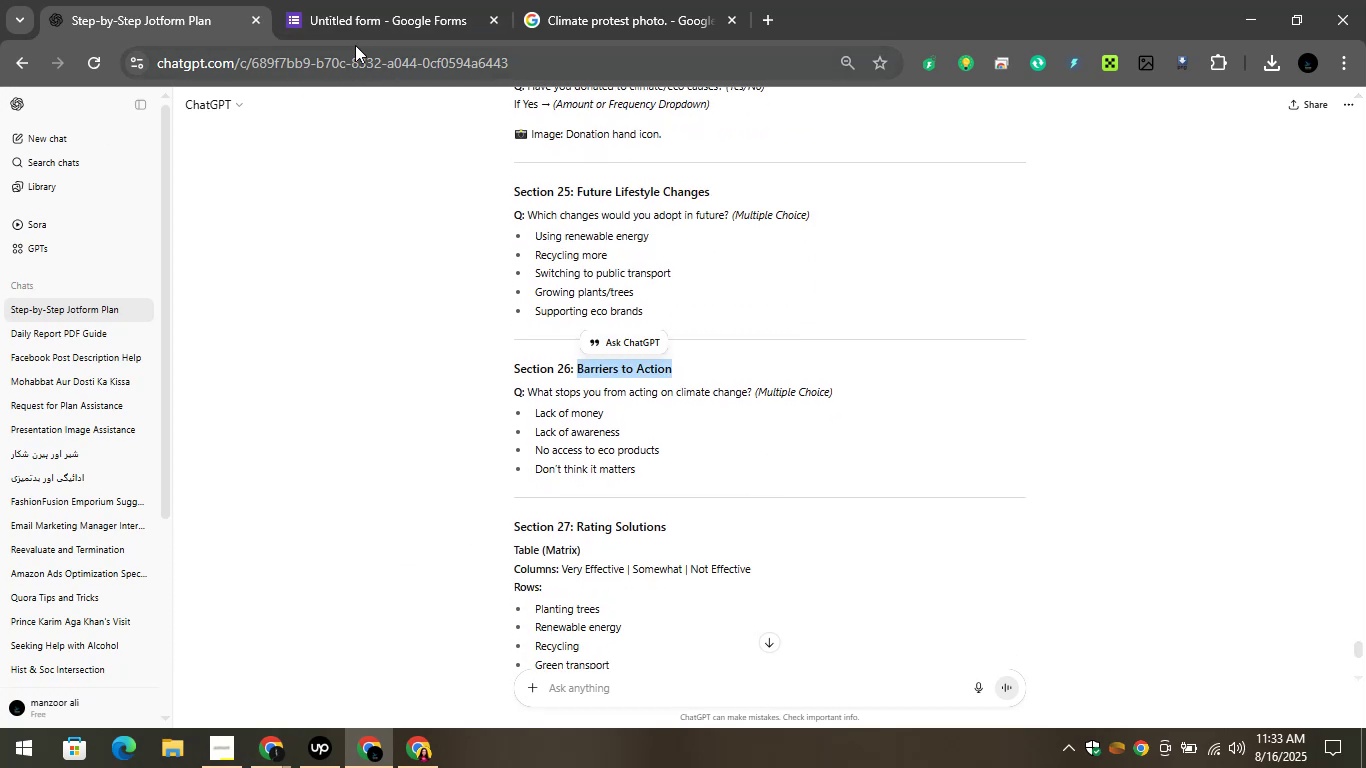 
left_click([350, 0])
 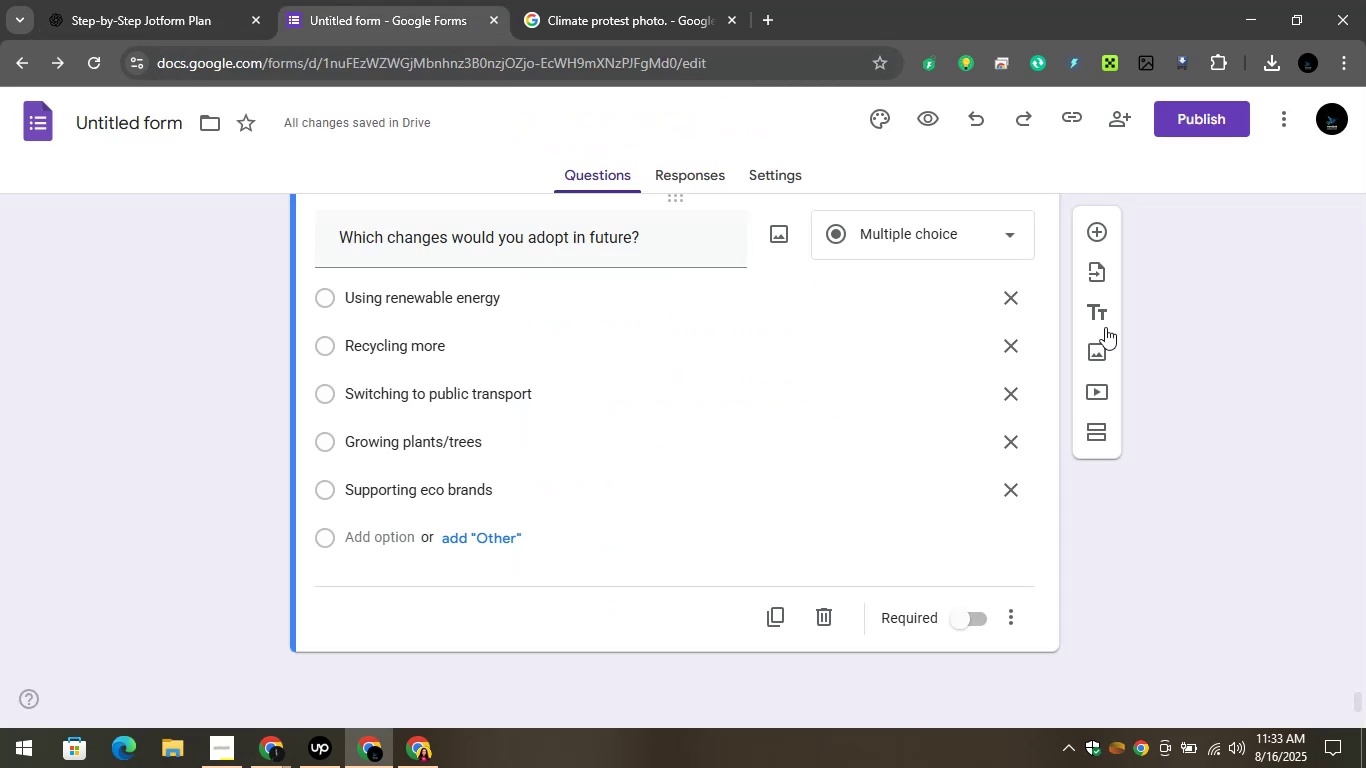 
left_click([1102, 317])
 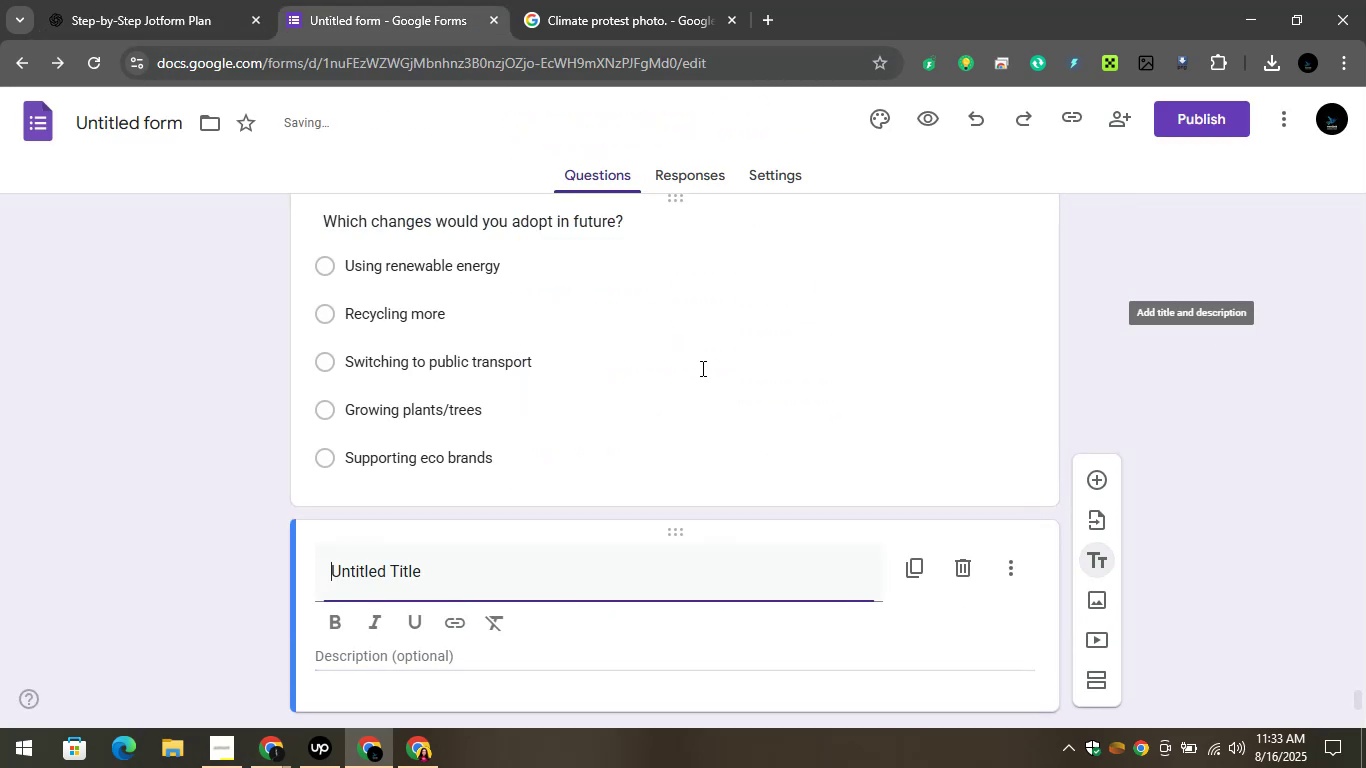 
scroll: coordinate [553, 475], scroll_direction: down, amount: 3.0
 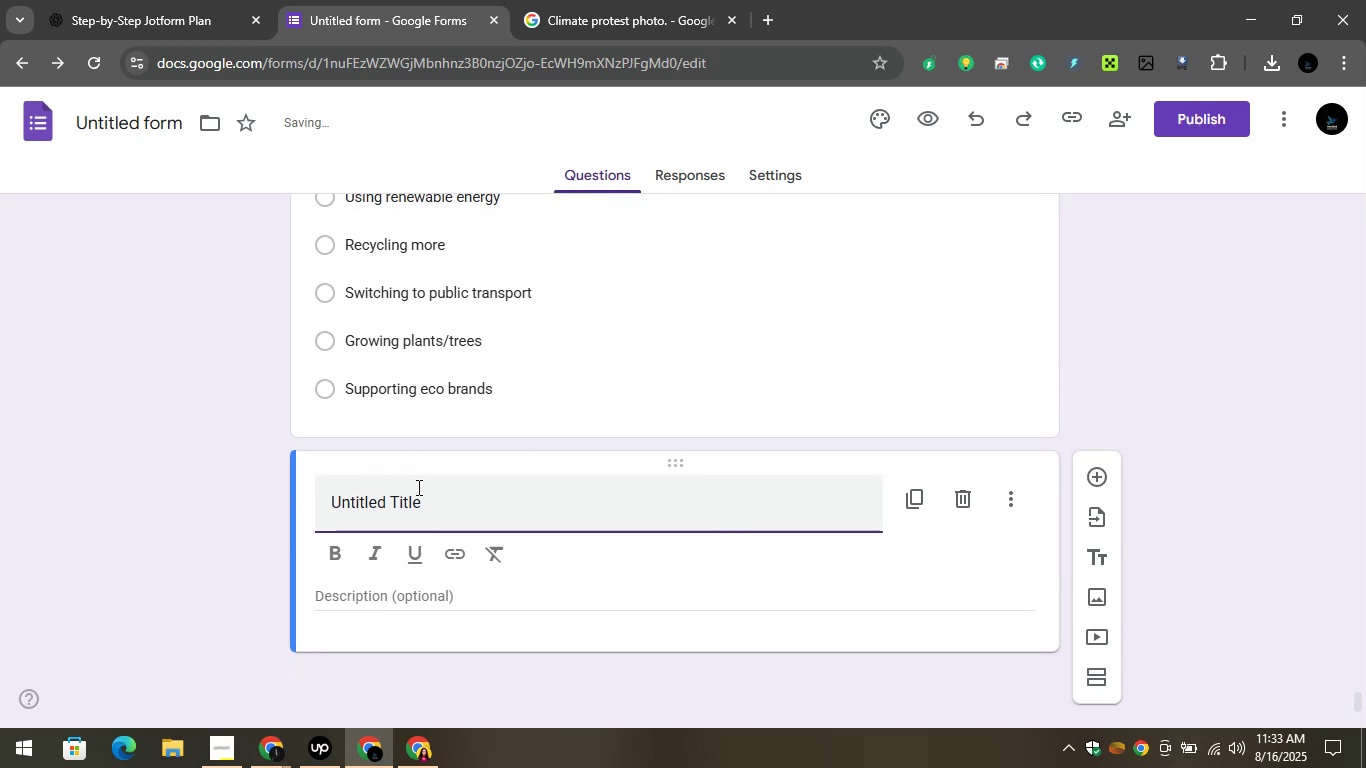 
key(Control+A)
 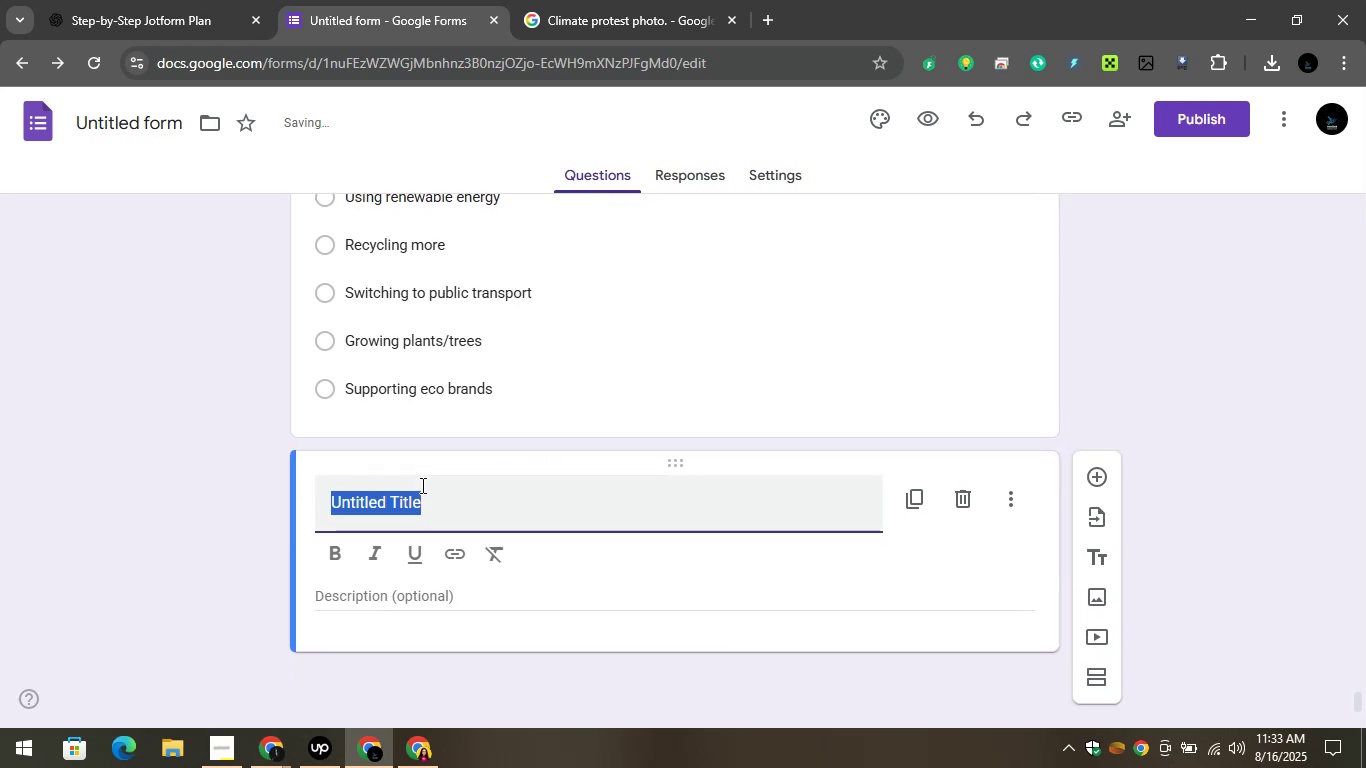 
key(Control+V)
 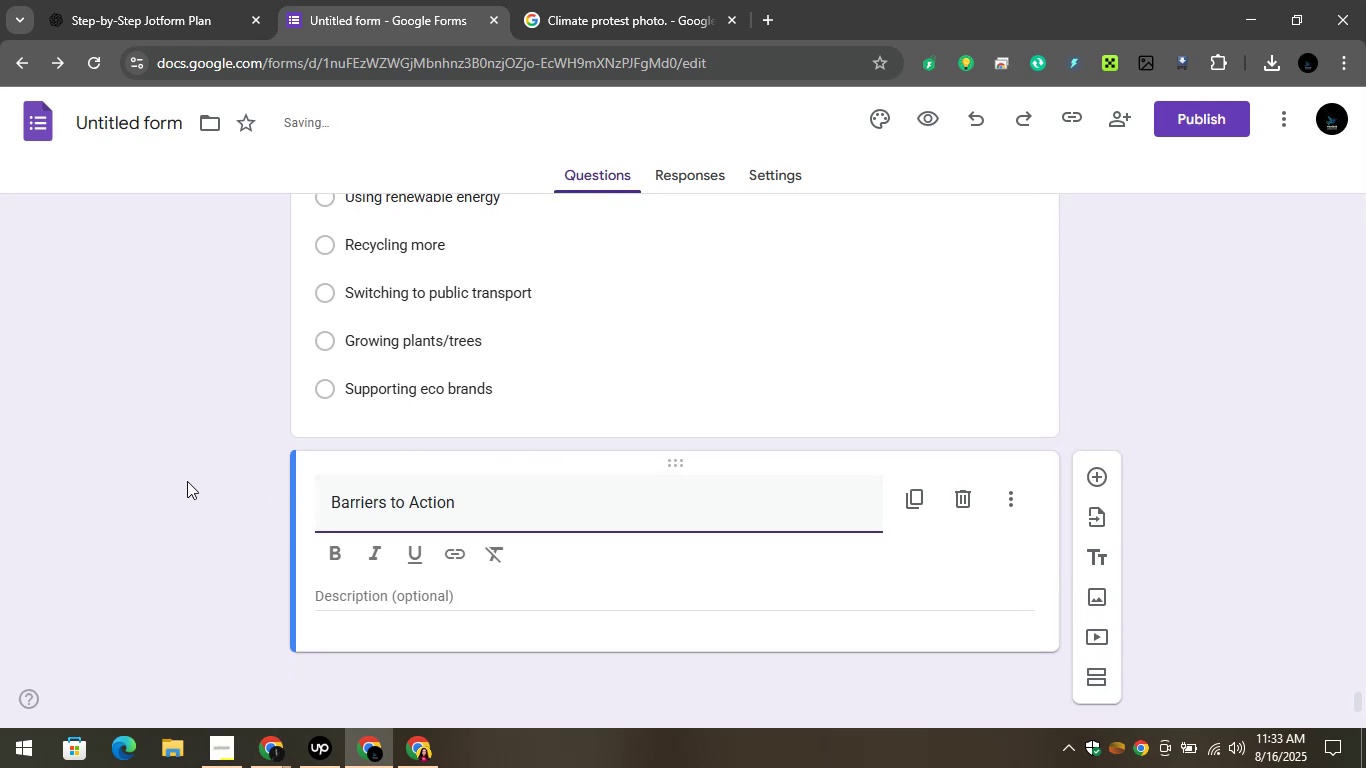 
left_click([189, 482])
 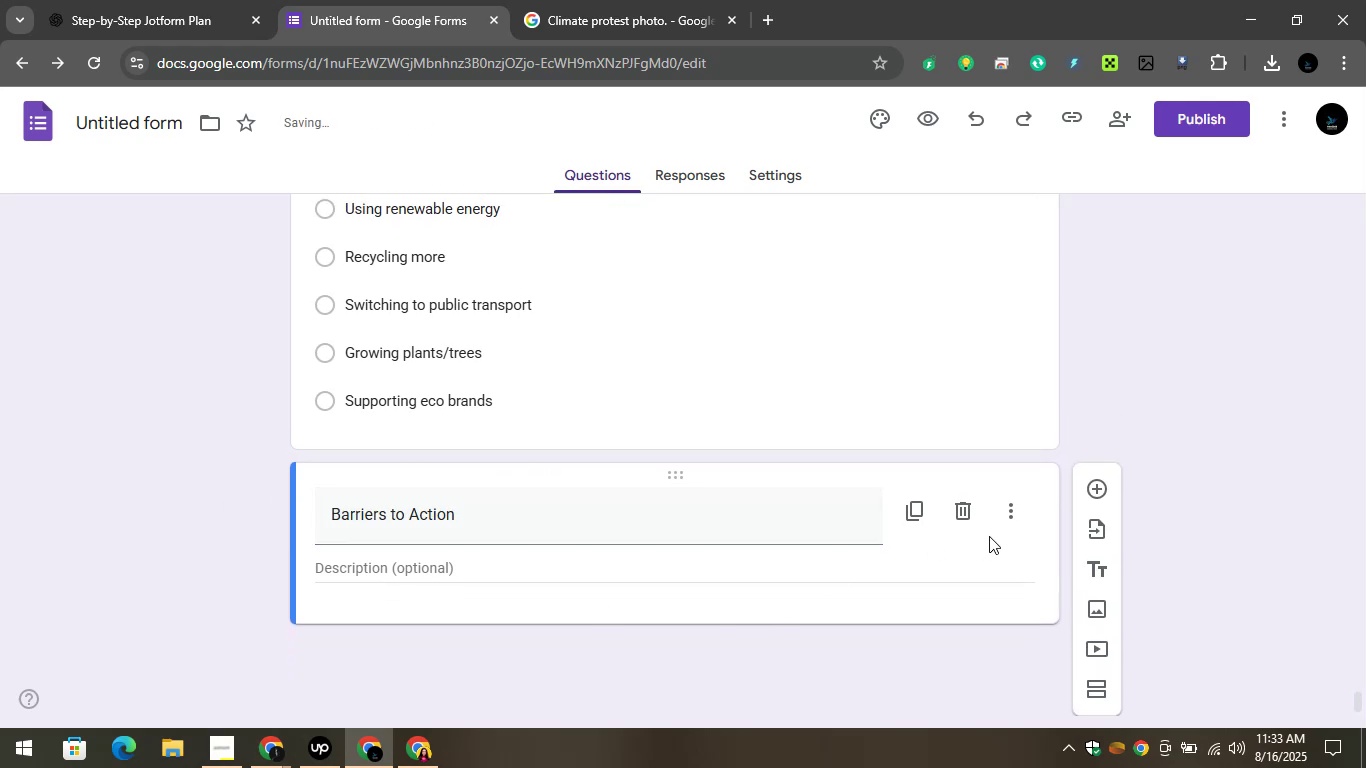 
left_click([1012, 512])
 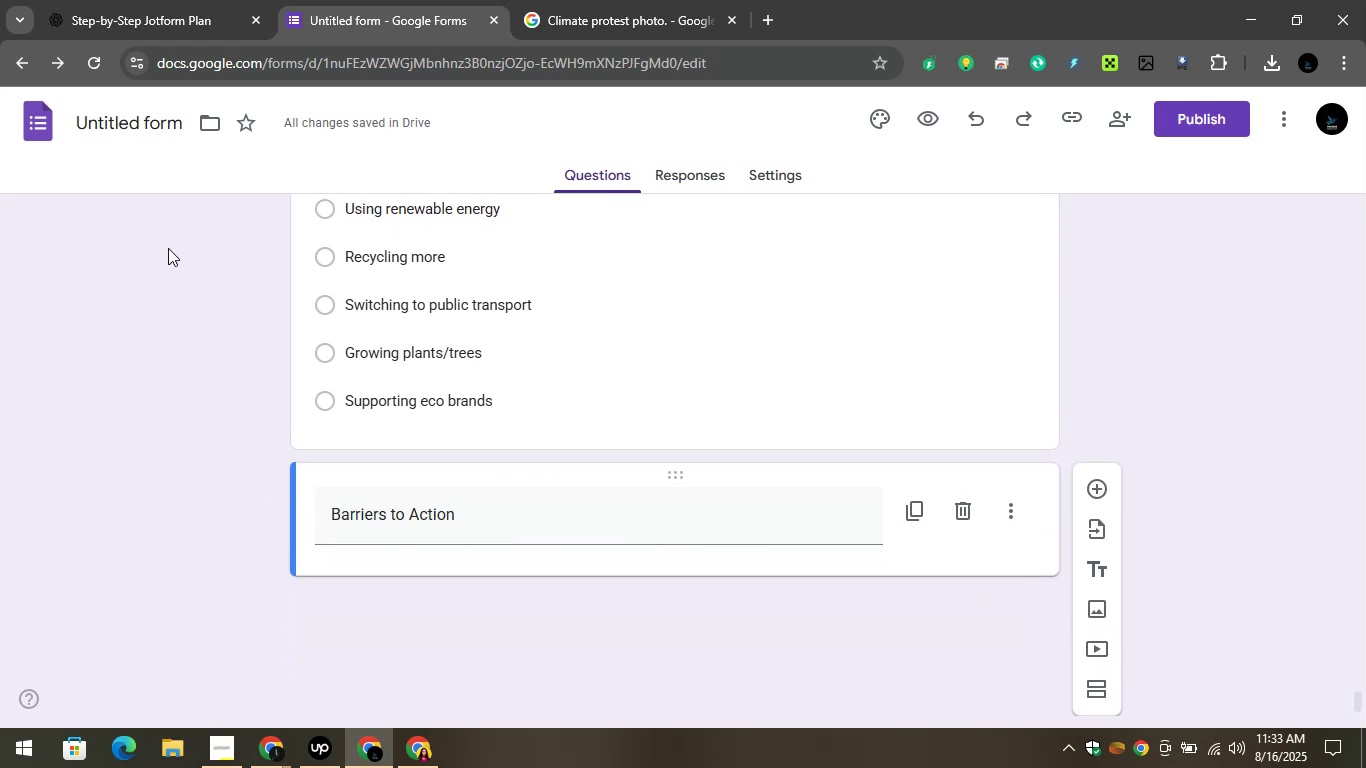 
scroll: coordinate [367, 447], scroll_direction: down, amount: 1.0
 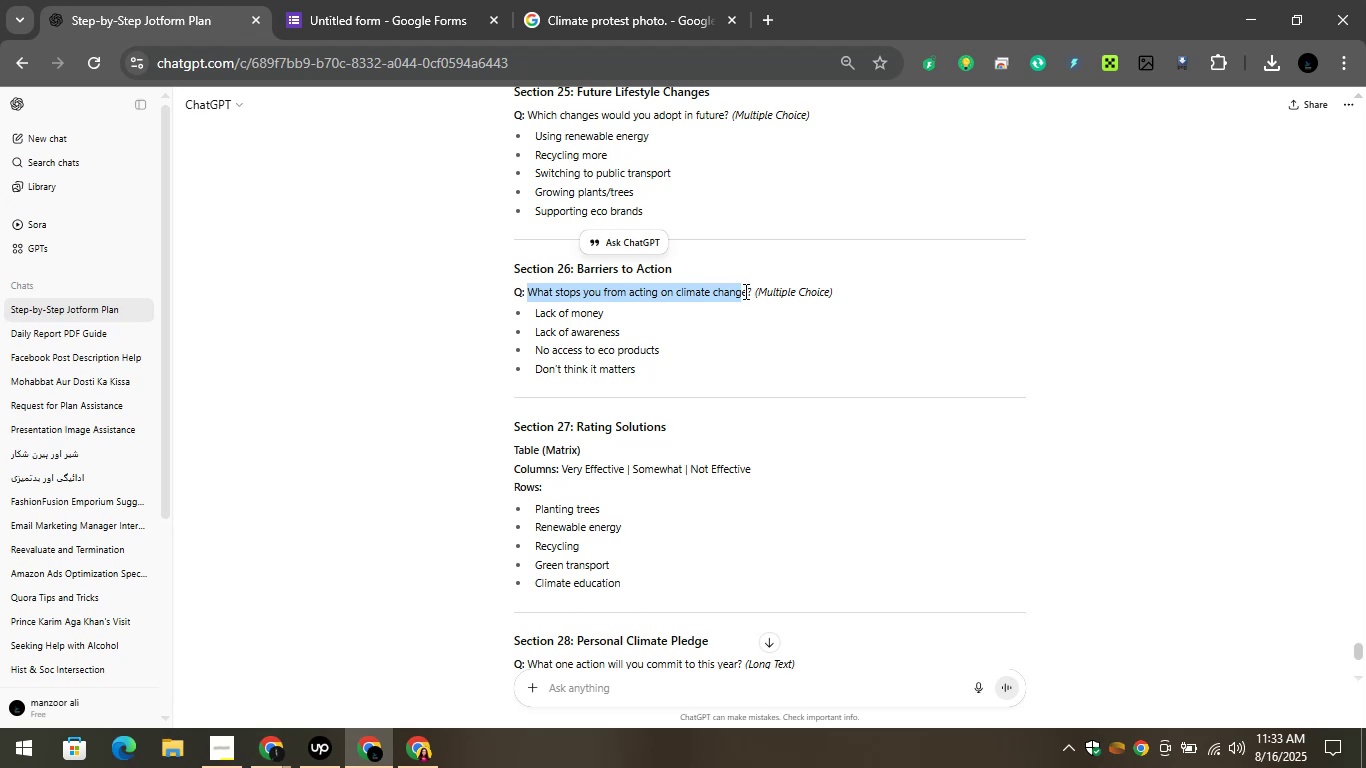 
wait(5.51)
 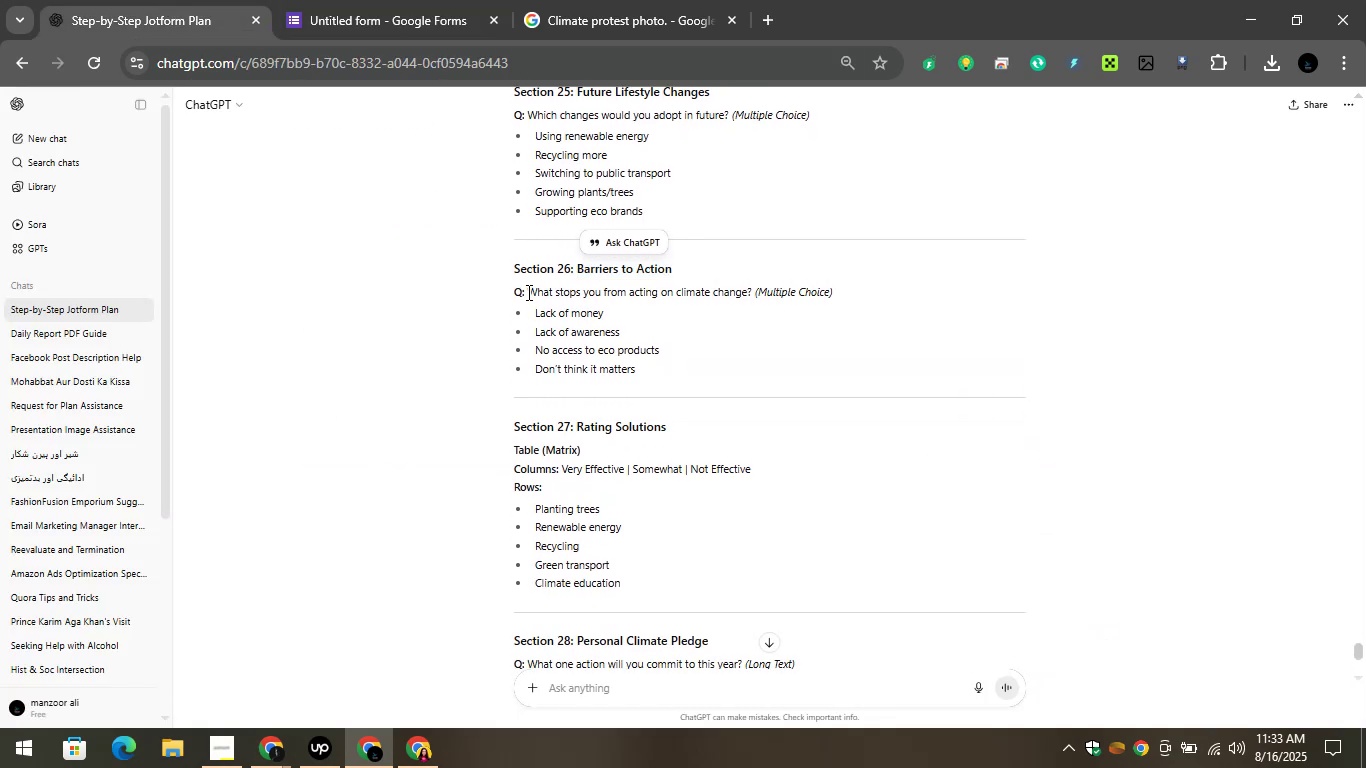 
key(Control+C)
 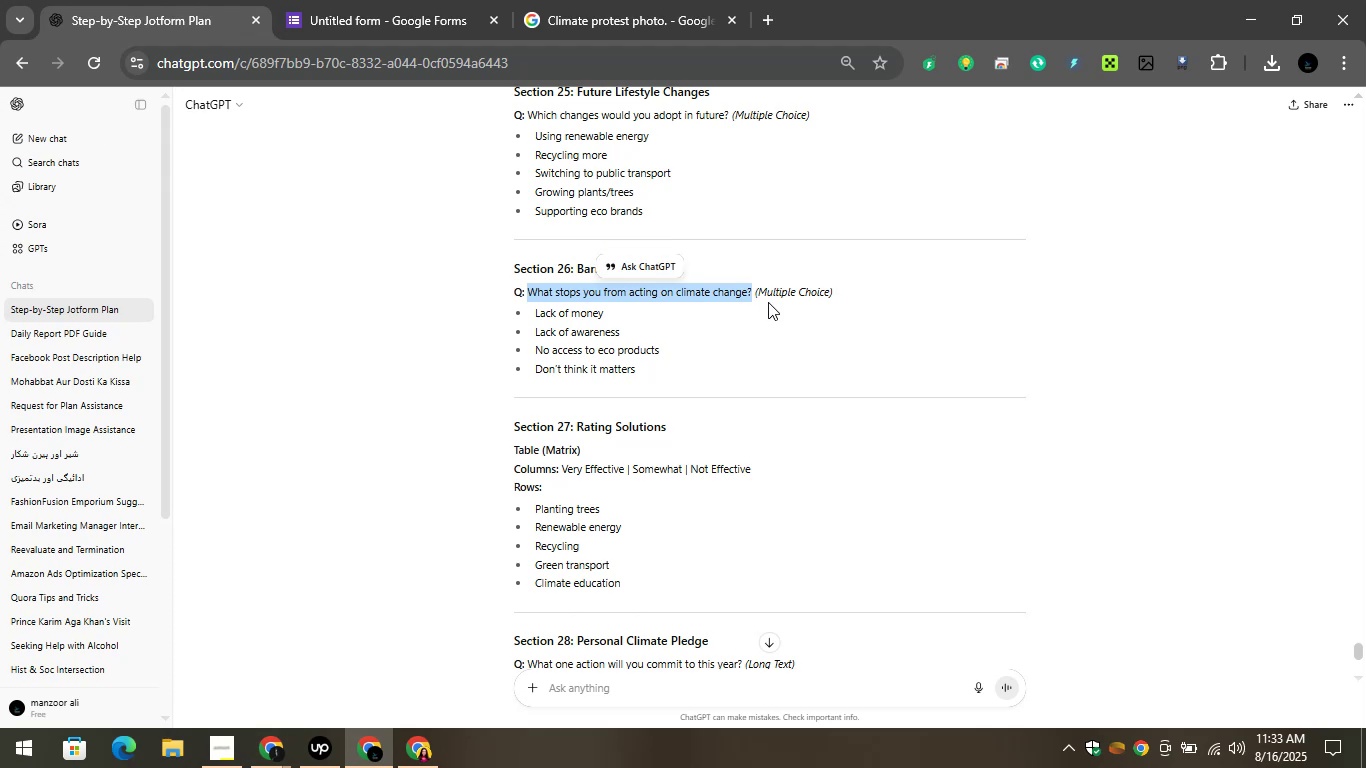 
key(Control+C)
 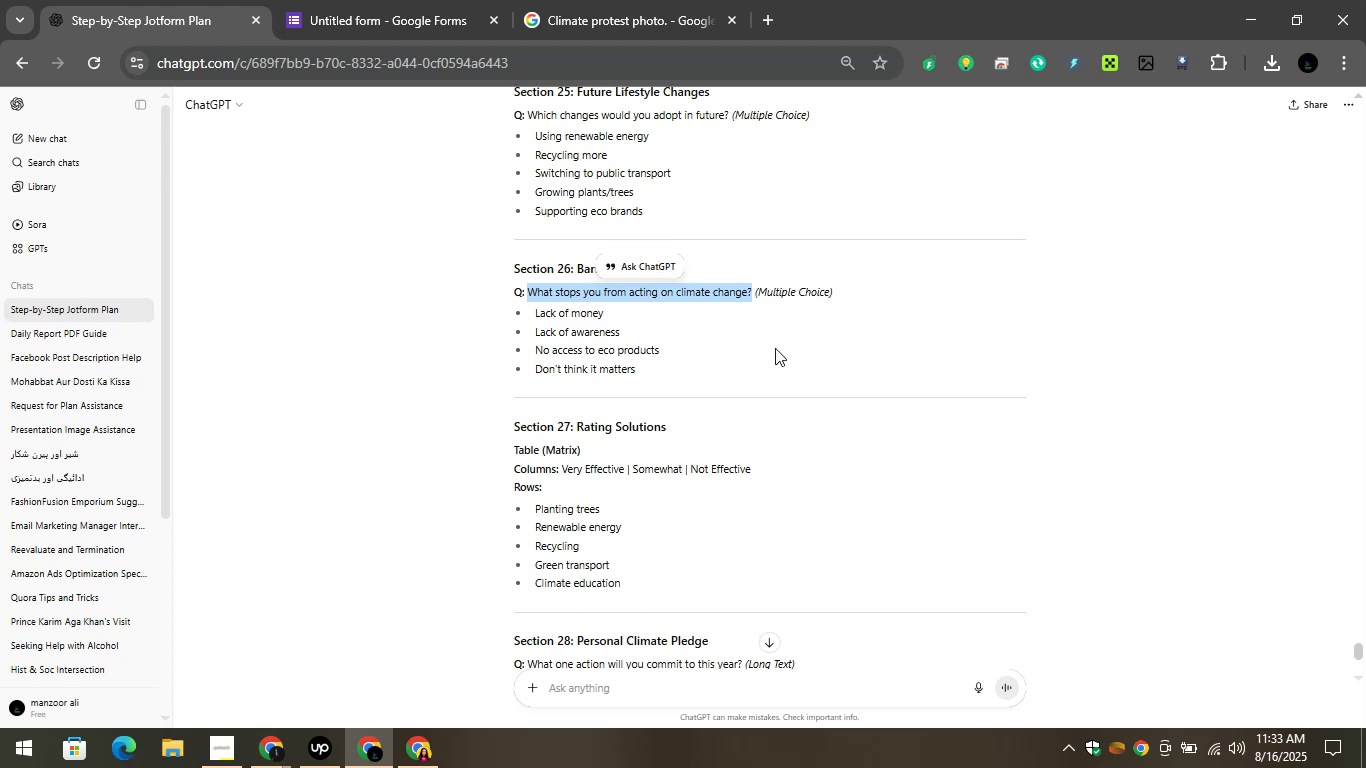 
left_click([369, 0])
 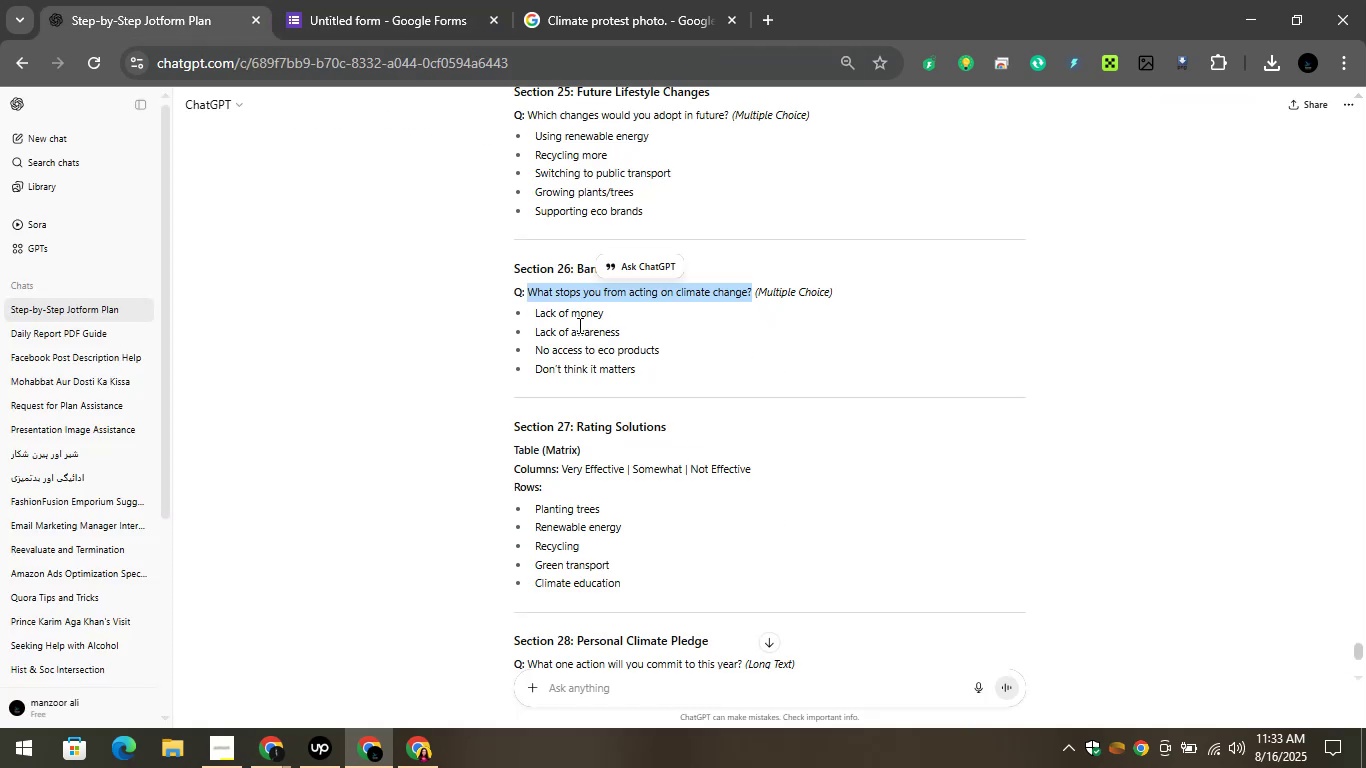 
left_click([350, 52])
 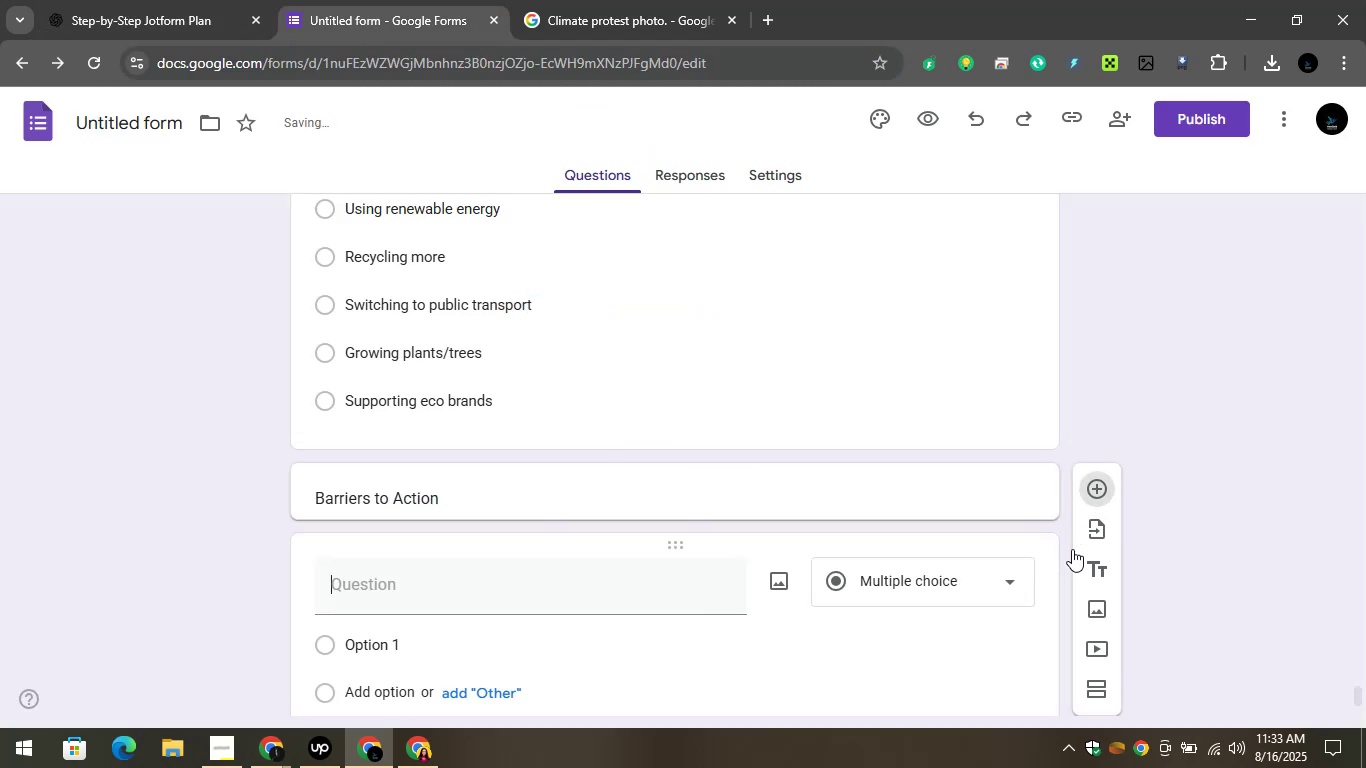 
wait(6.6)
 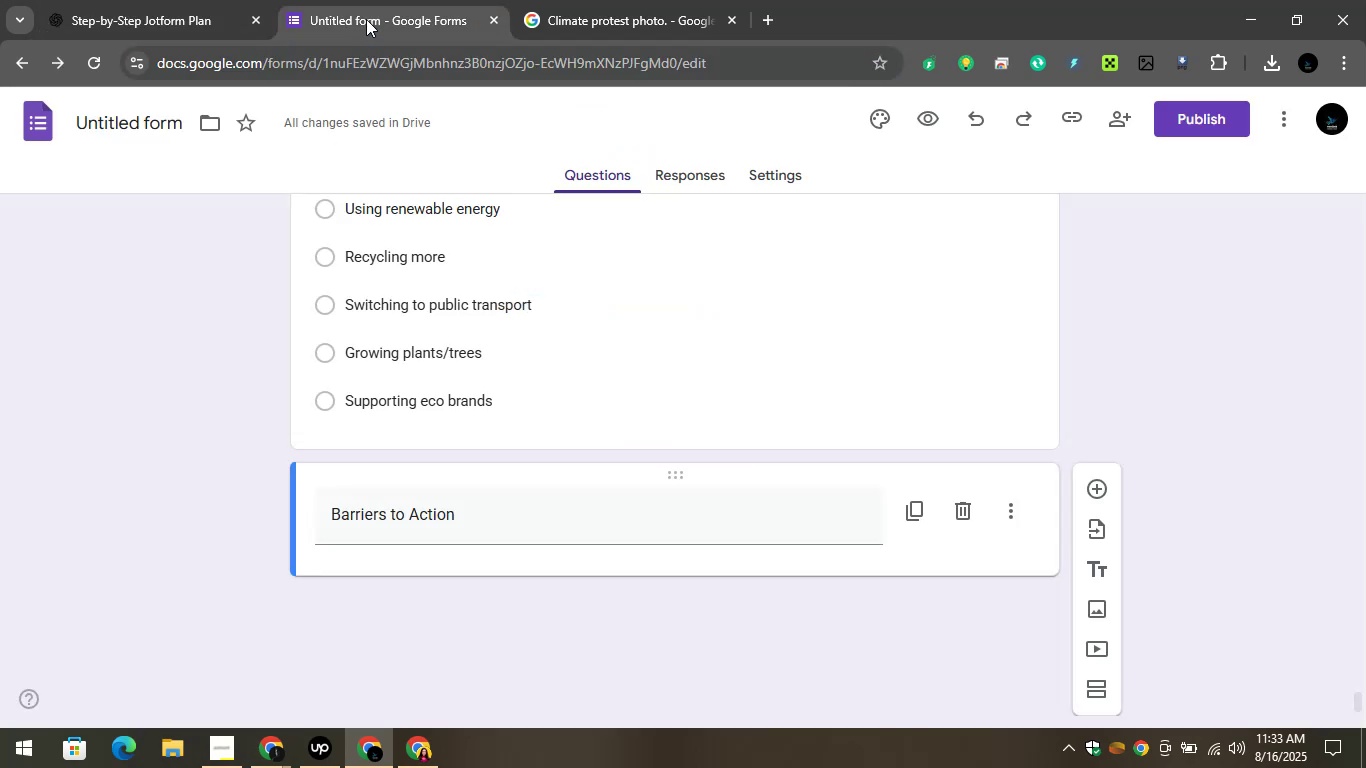 
left_click([613, 583])
 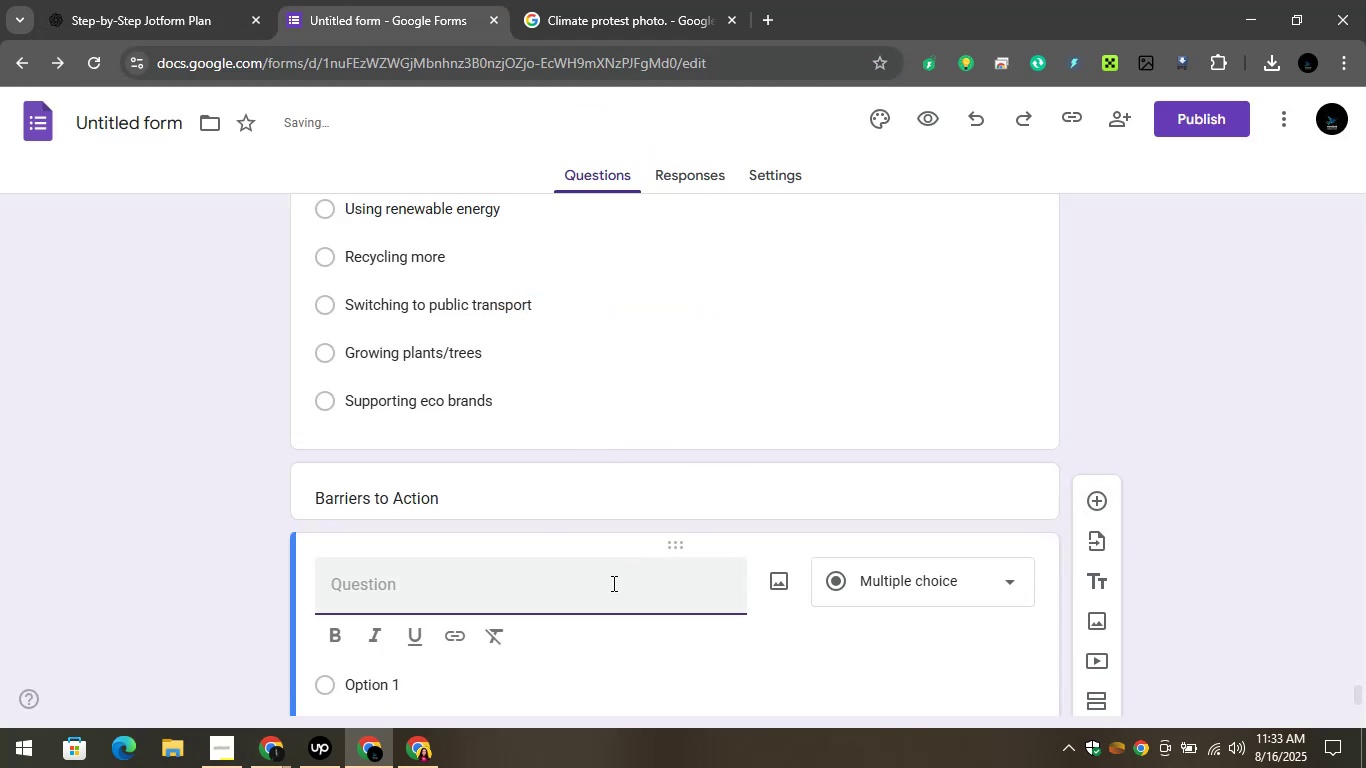 
key(Control+V)
 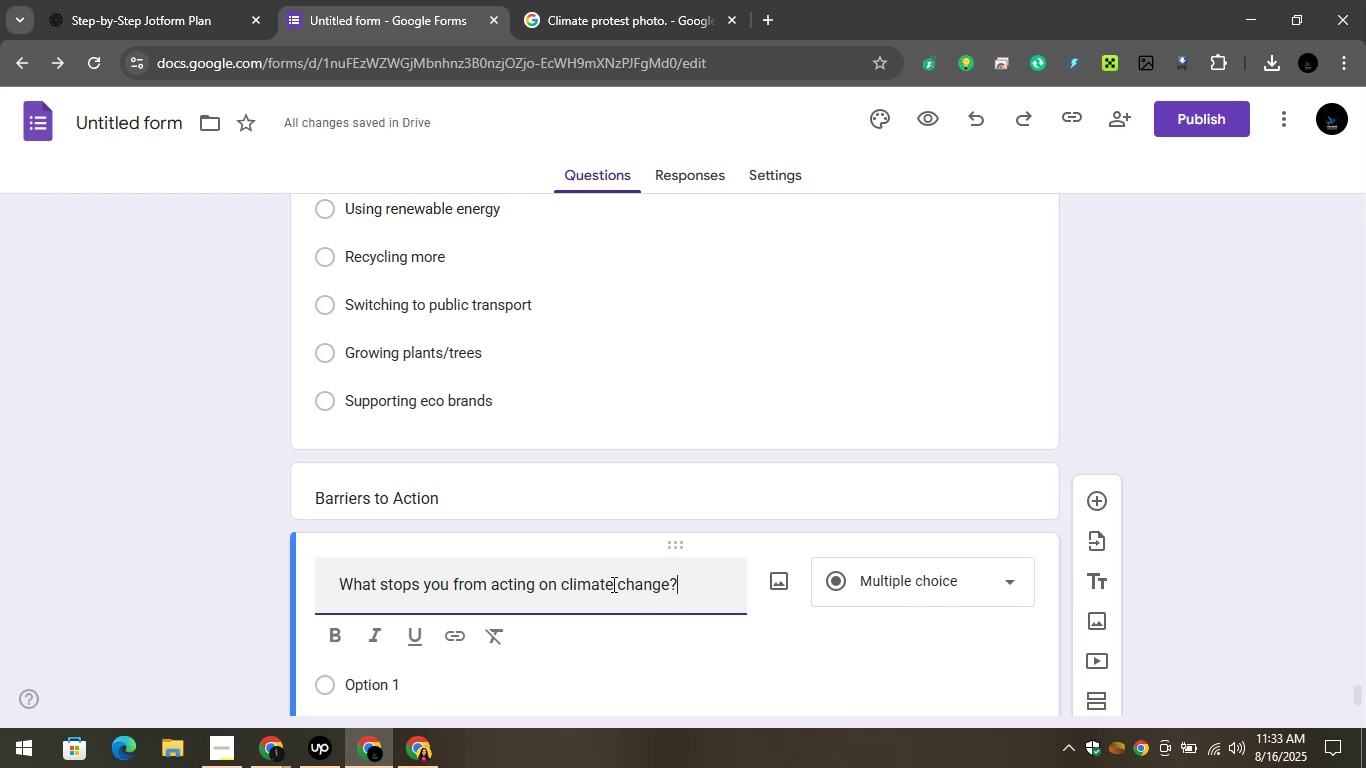 
wait(8.73)
 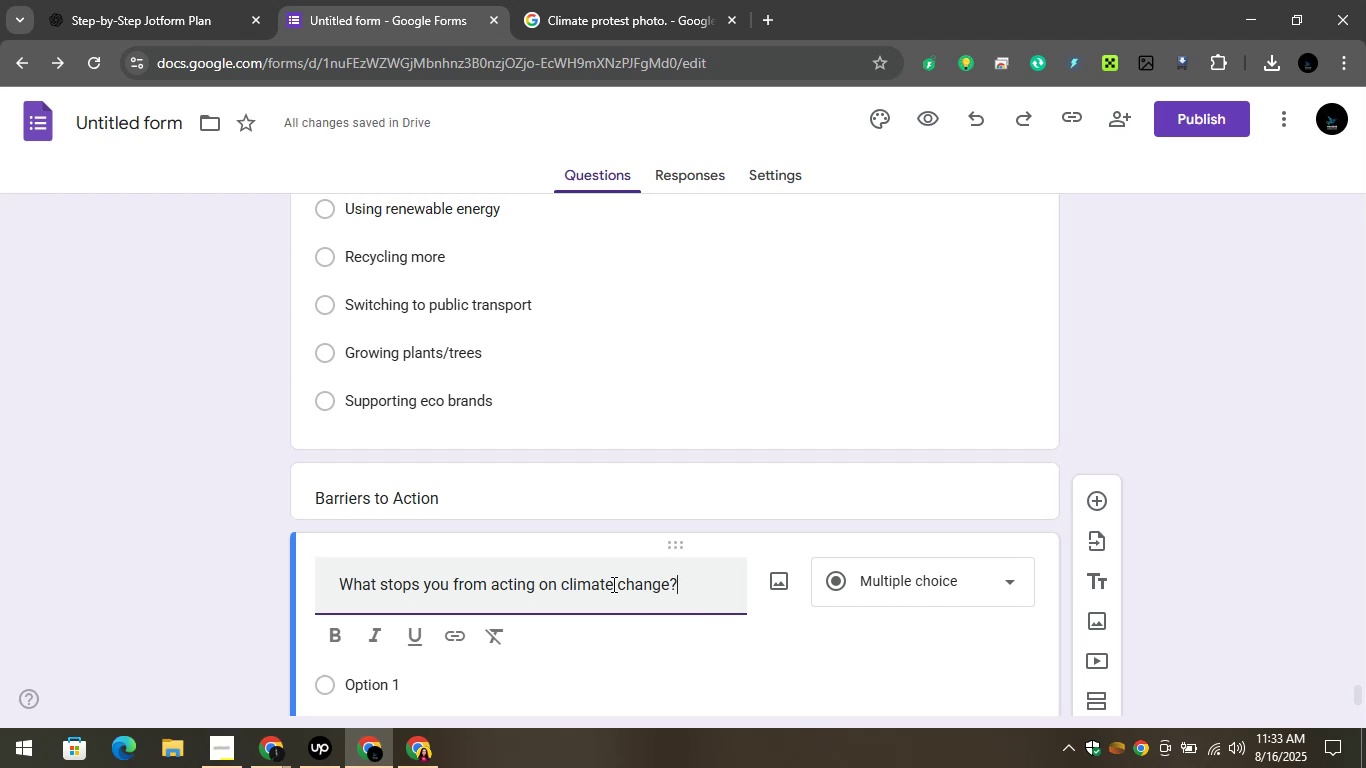 
scroll: coordinate [309, 431], scroll_direction: down, amount: 4.0
 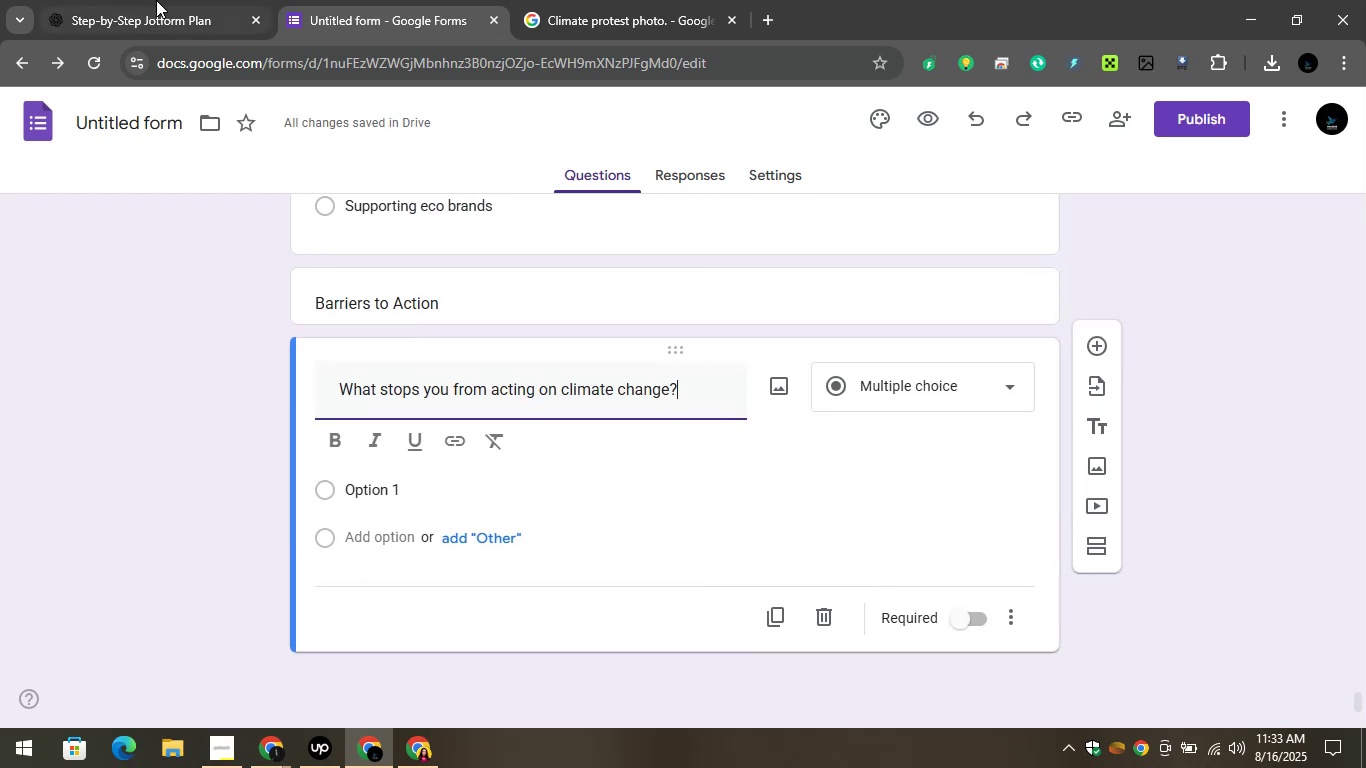 
left_click([117, 0])
 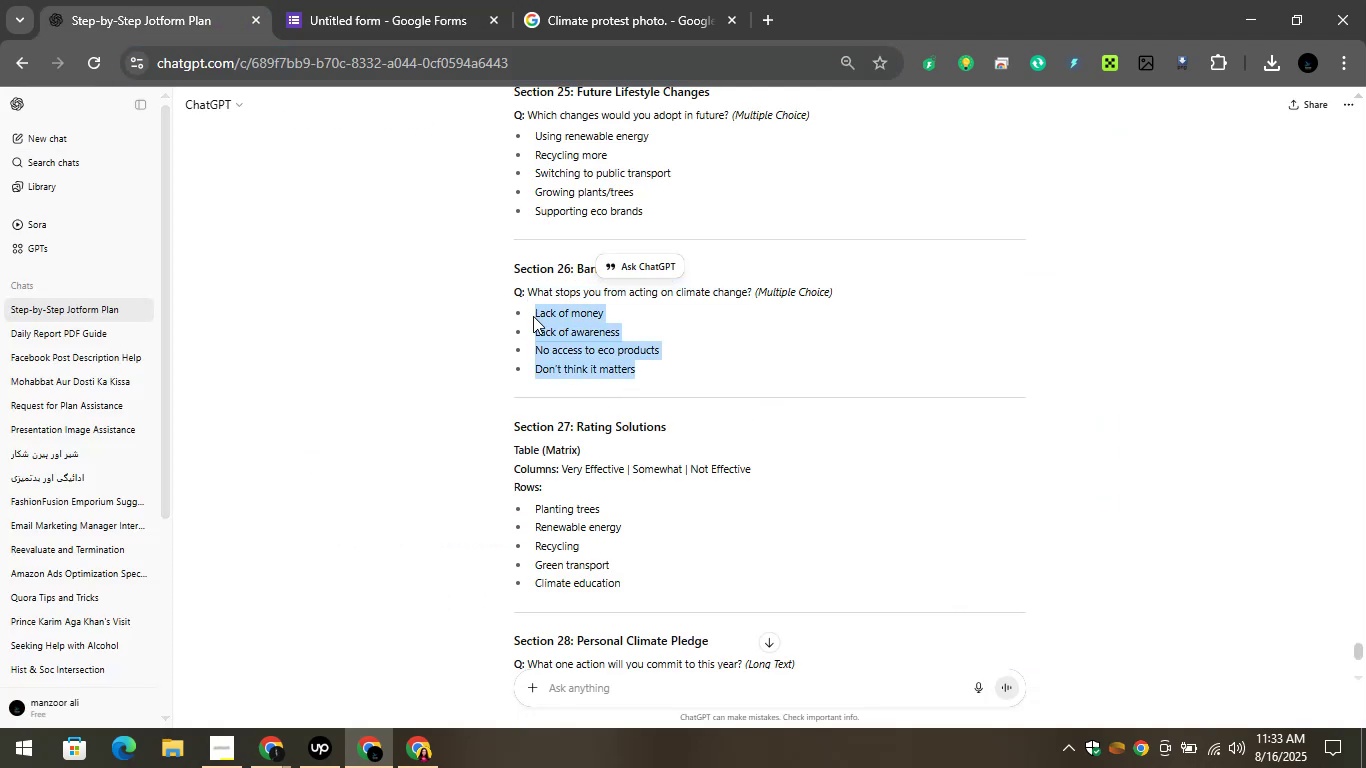 
key(Control+C)
 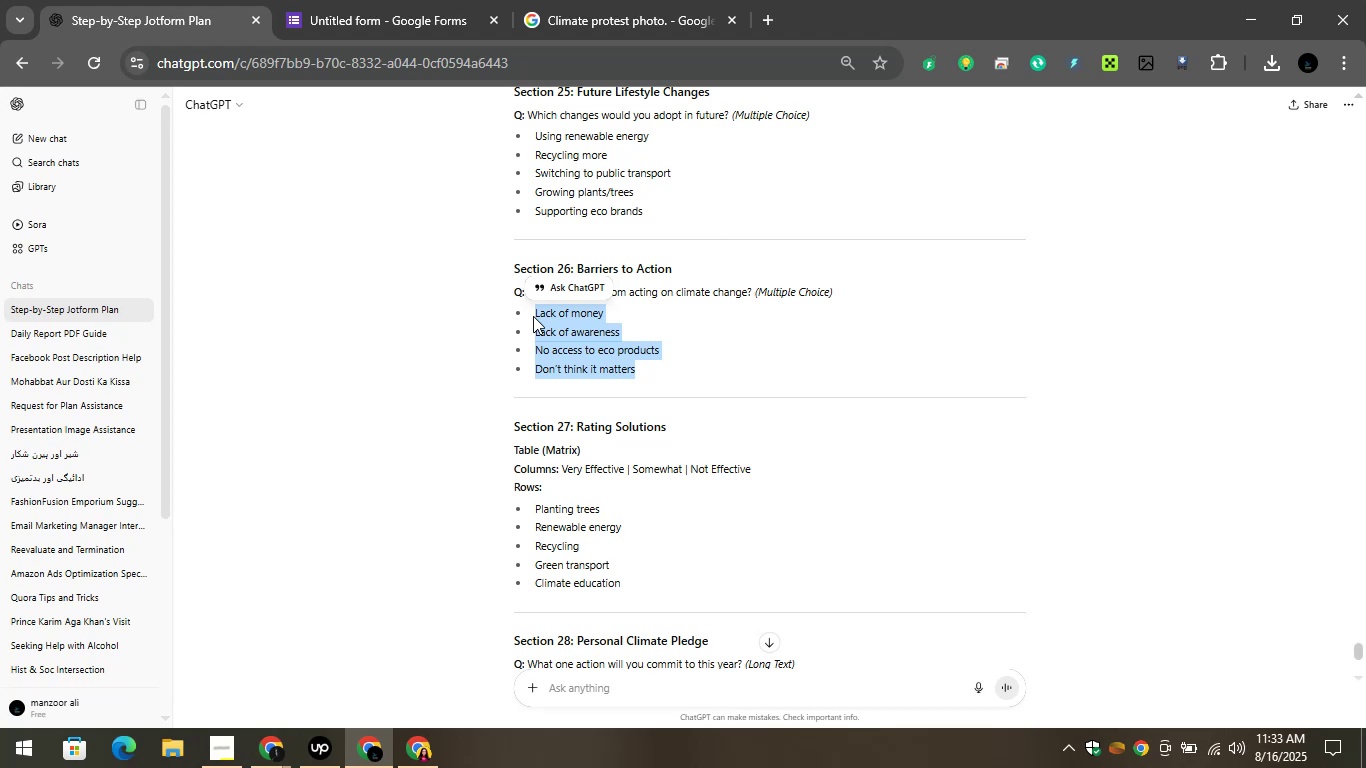 
key(Control+C)
 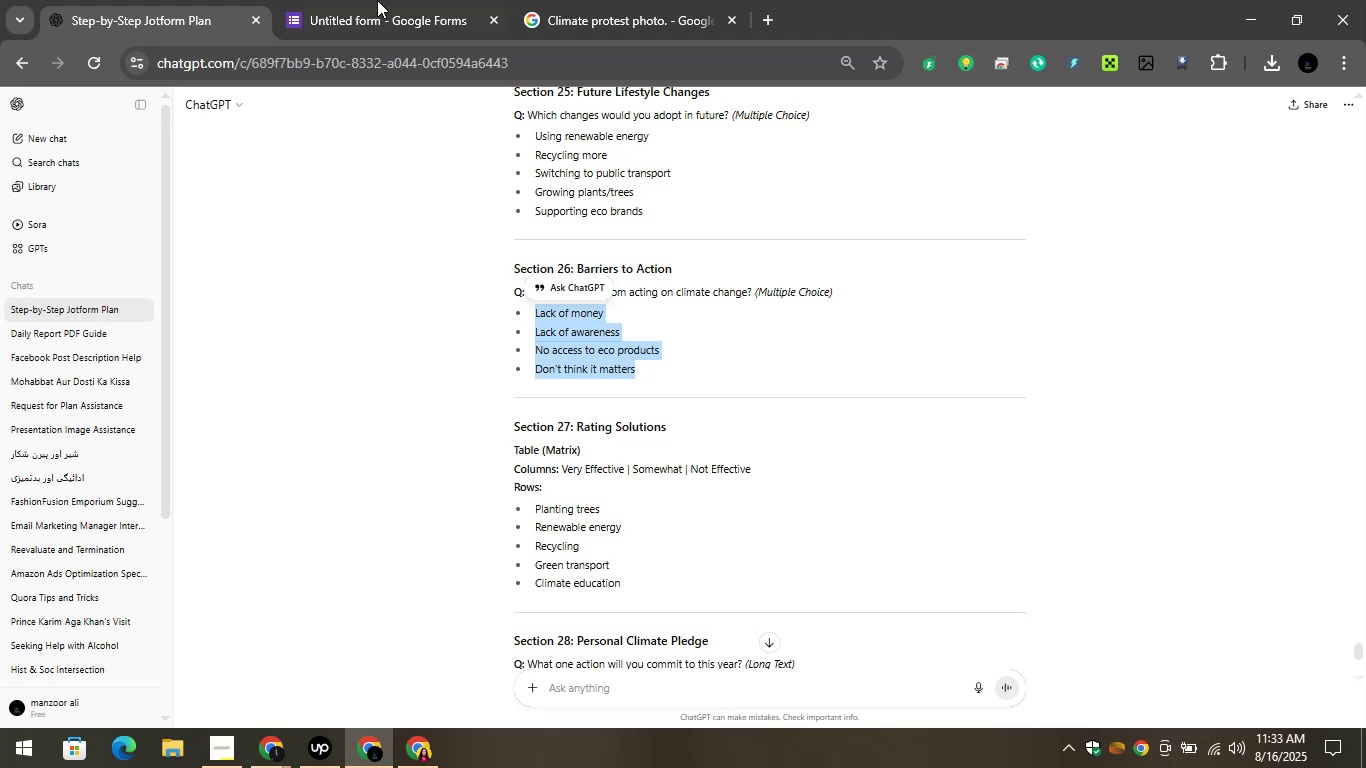 
left_click([367, 0])
 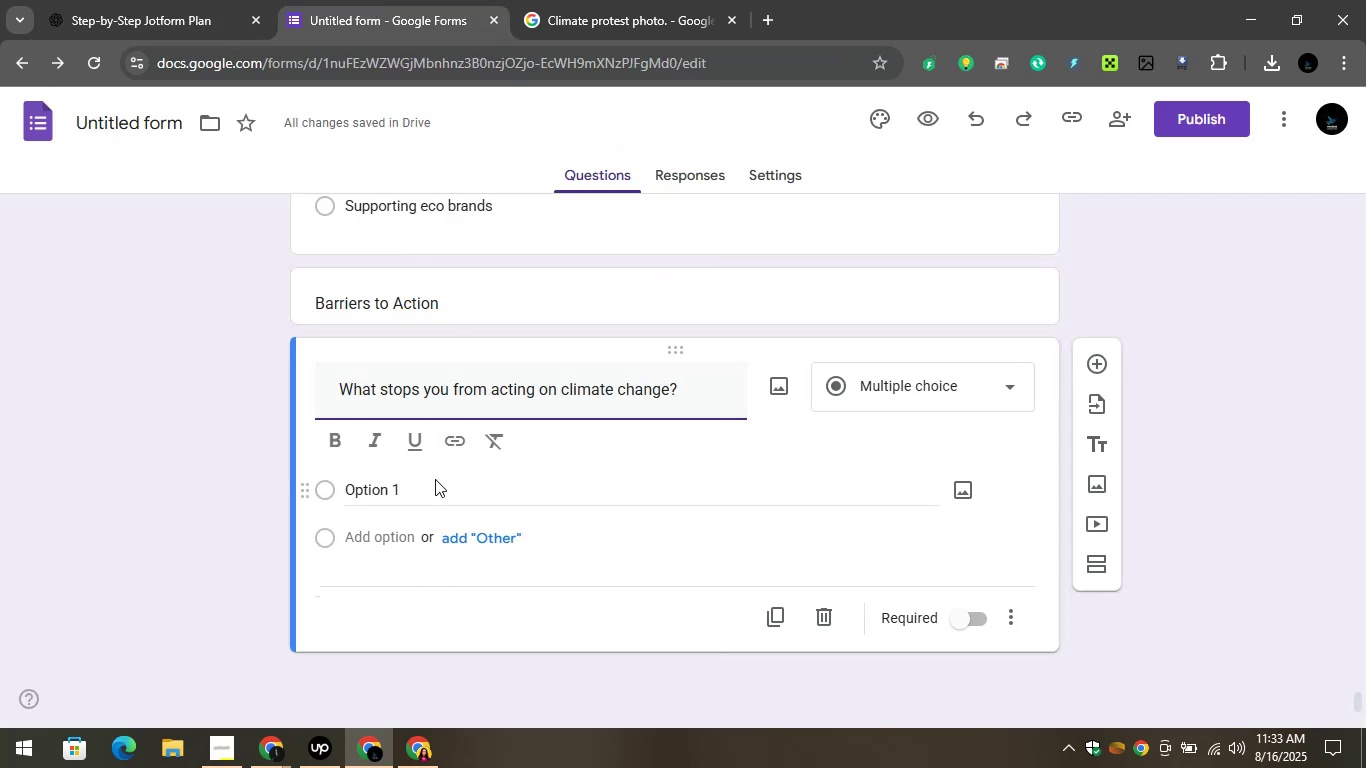 
left_click([429, 484])
 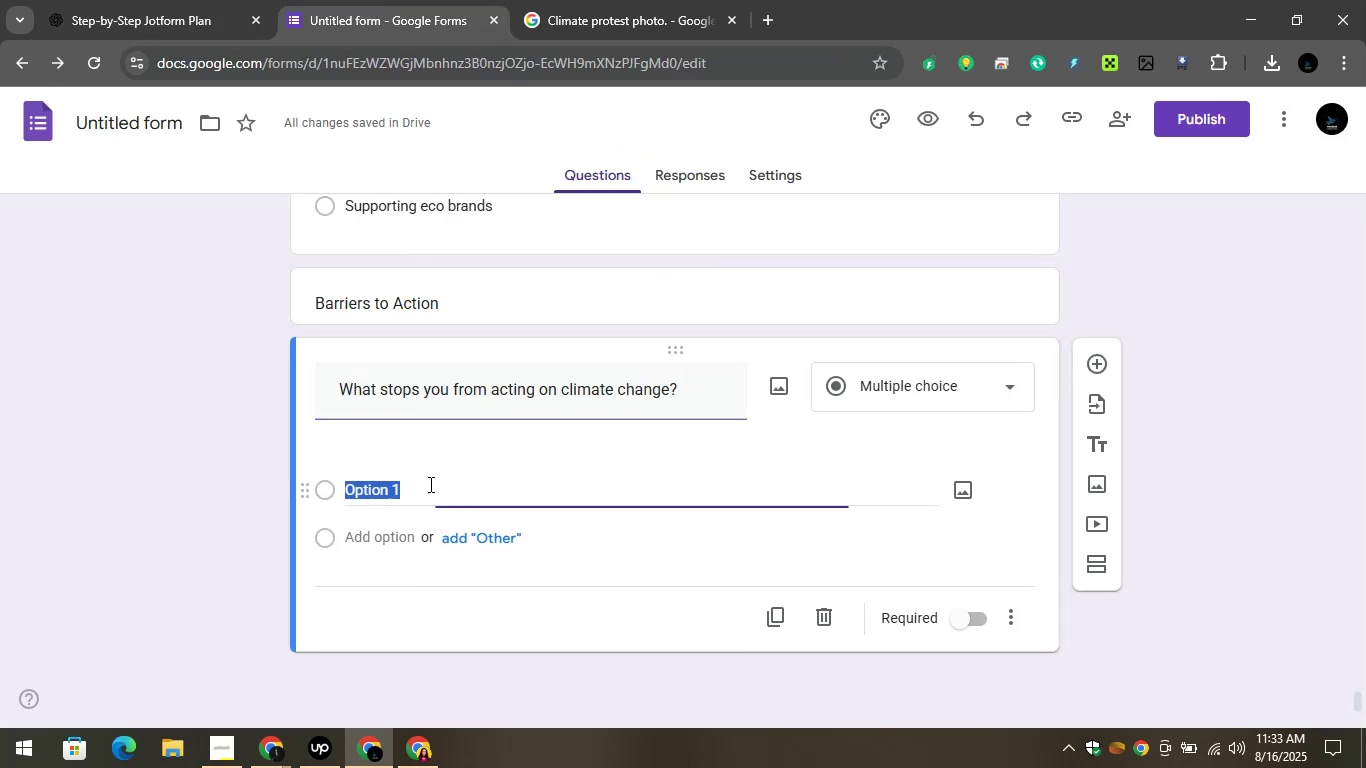 
key(Control+V)
 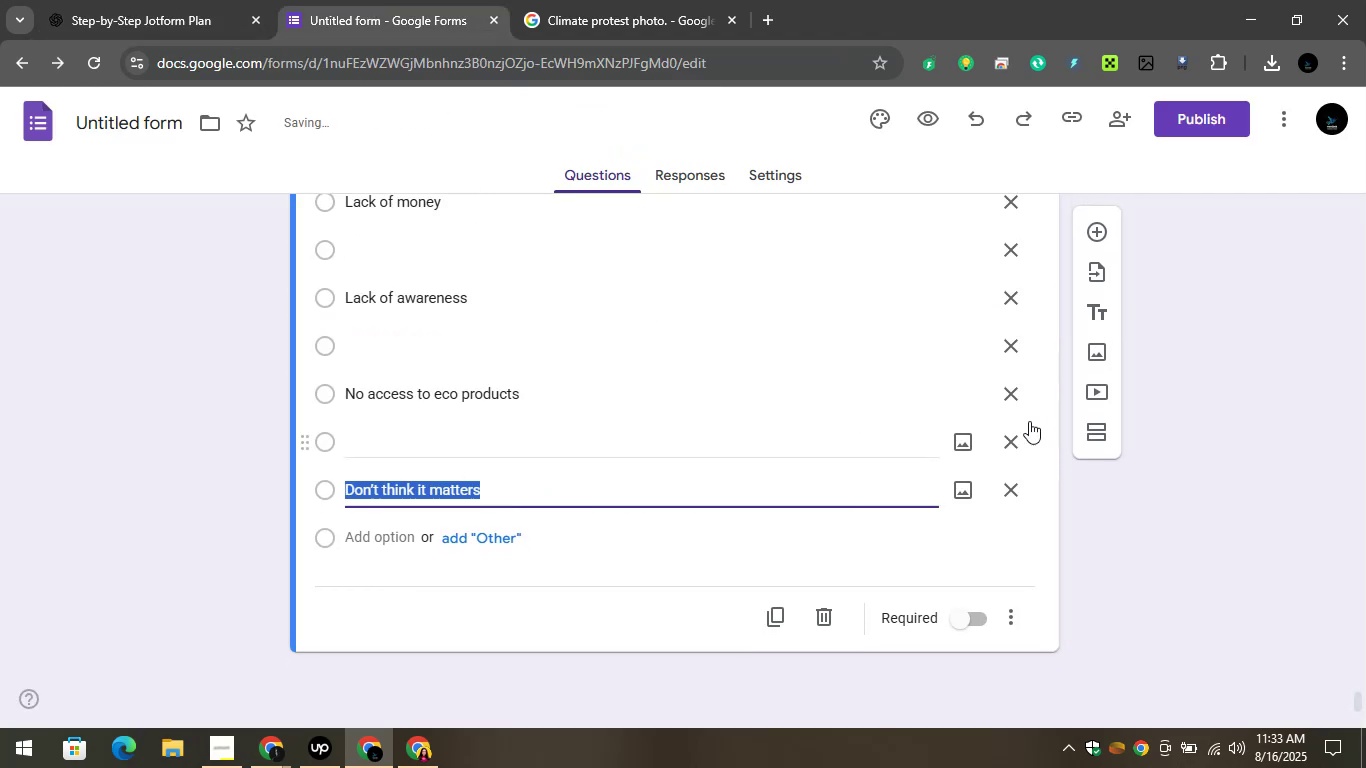 
left_click([1007, 439])
 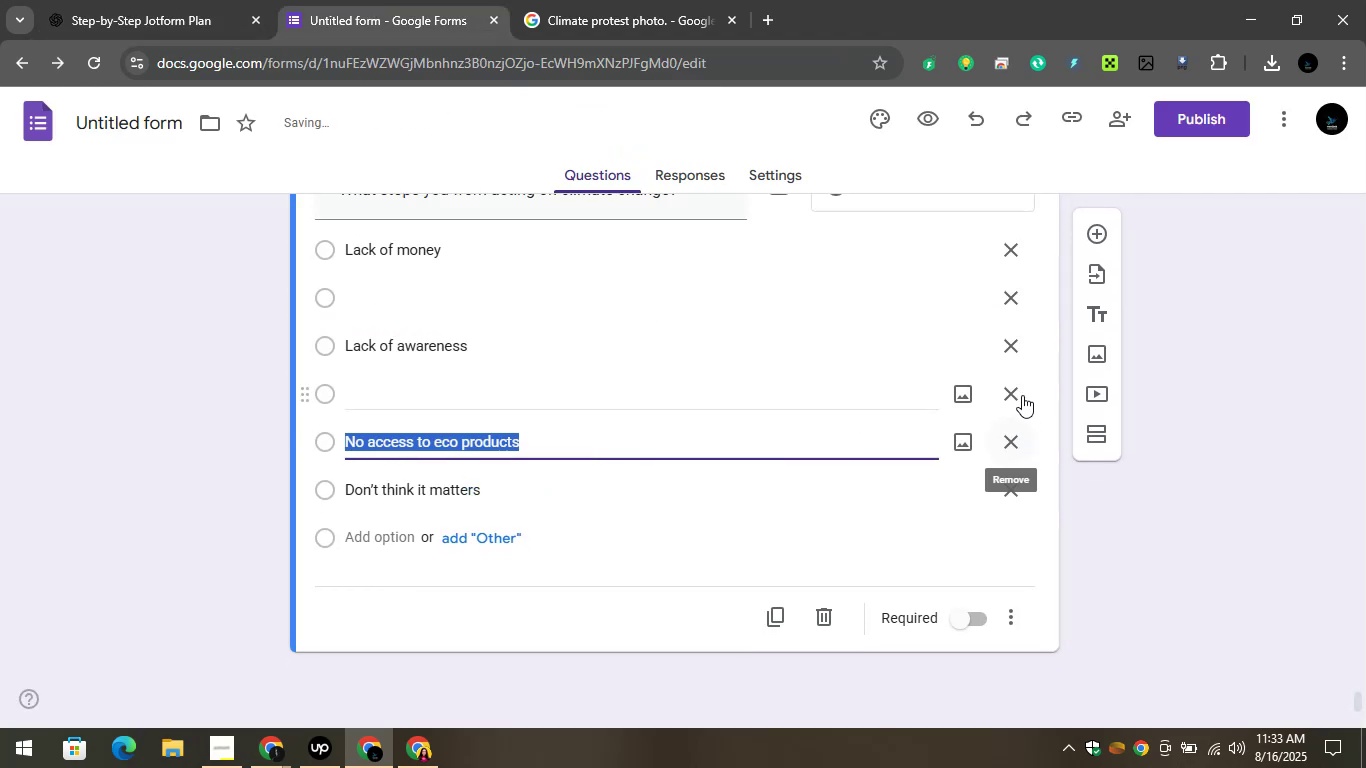 
left_click([1022, 393])
 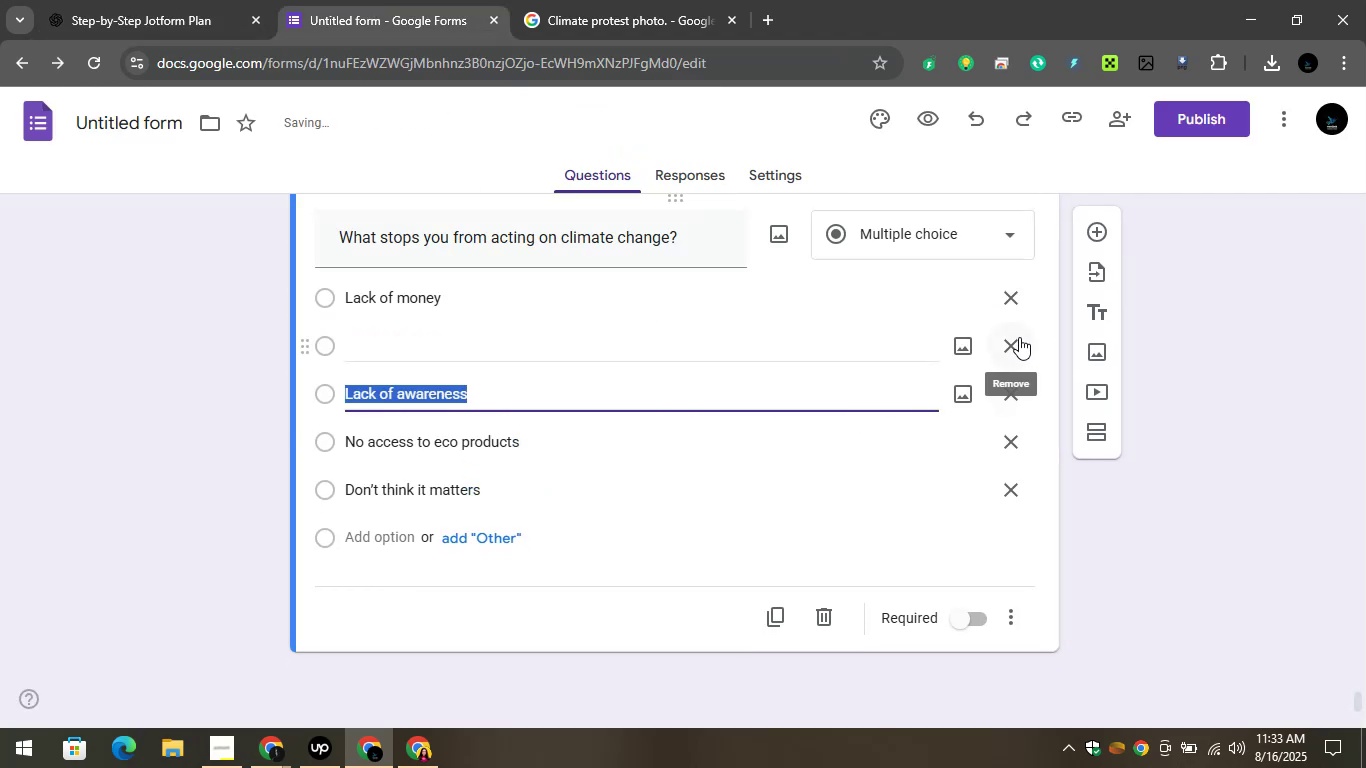 
left_click([1019, 337])
 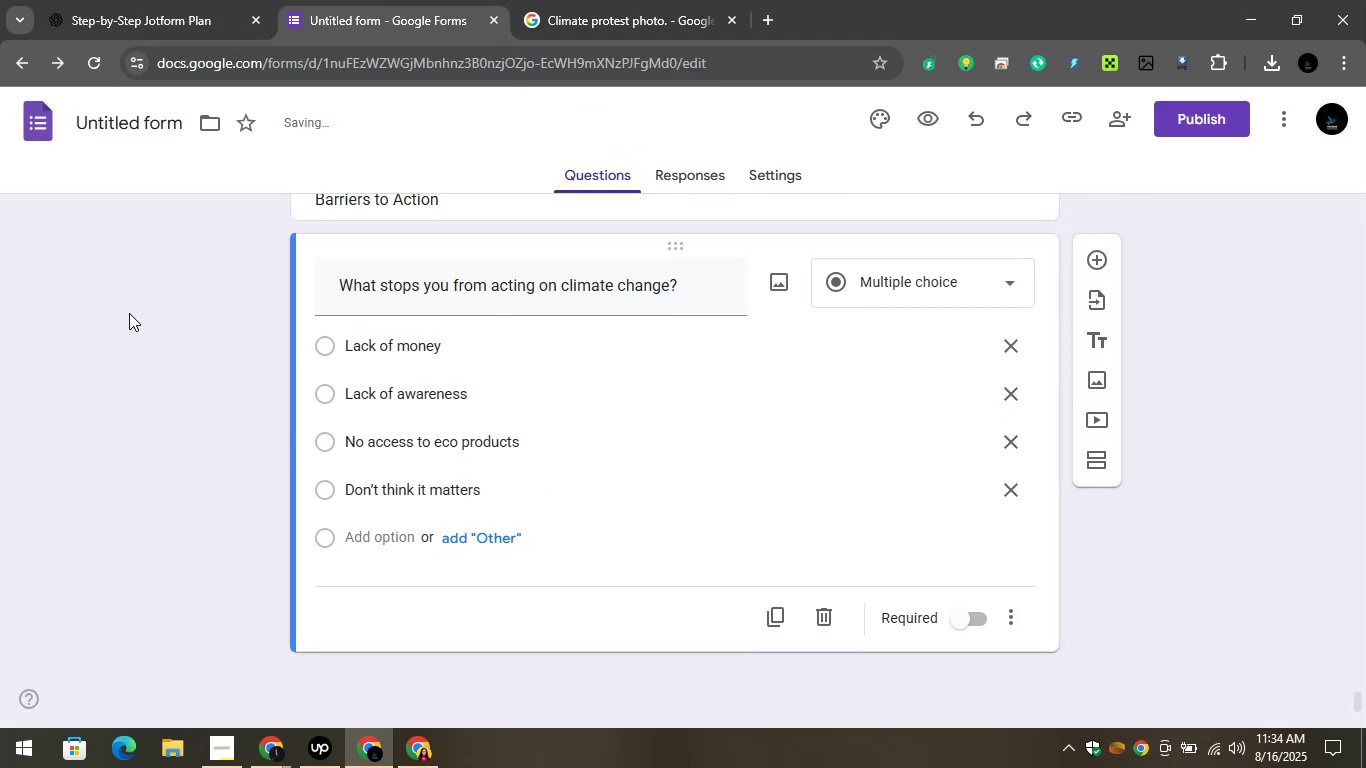 
left_click([140, 0])
 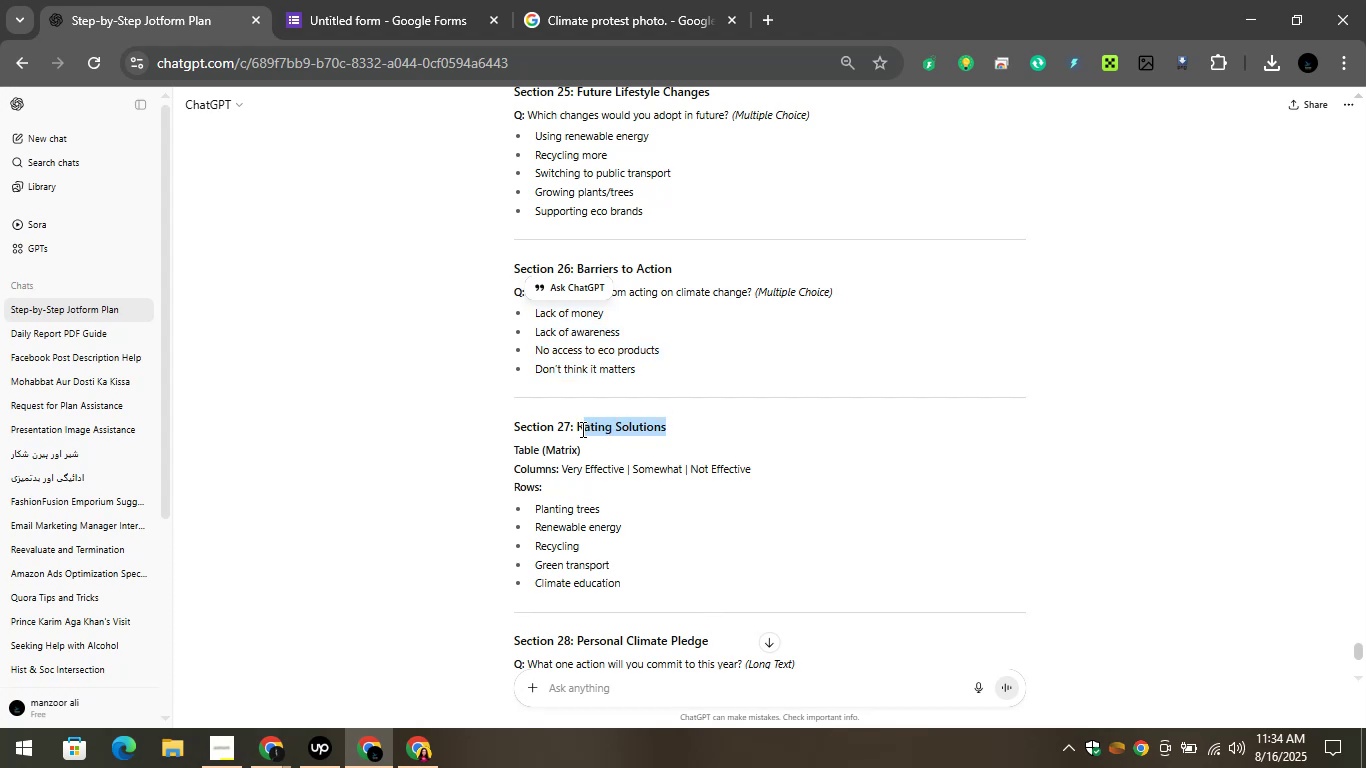 
key(Control+C)
 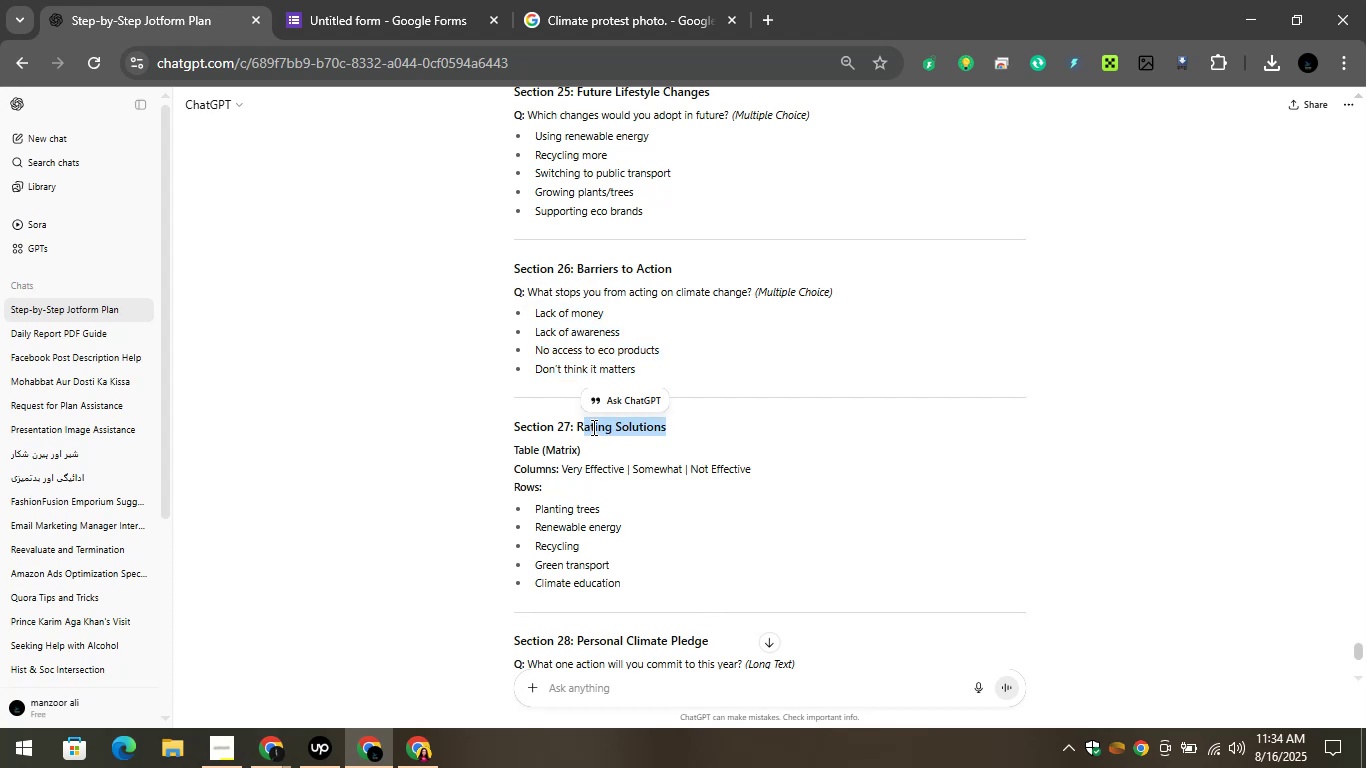 
wait(9.7)
 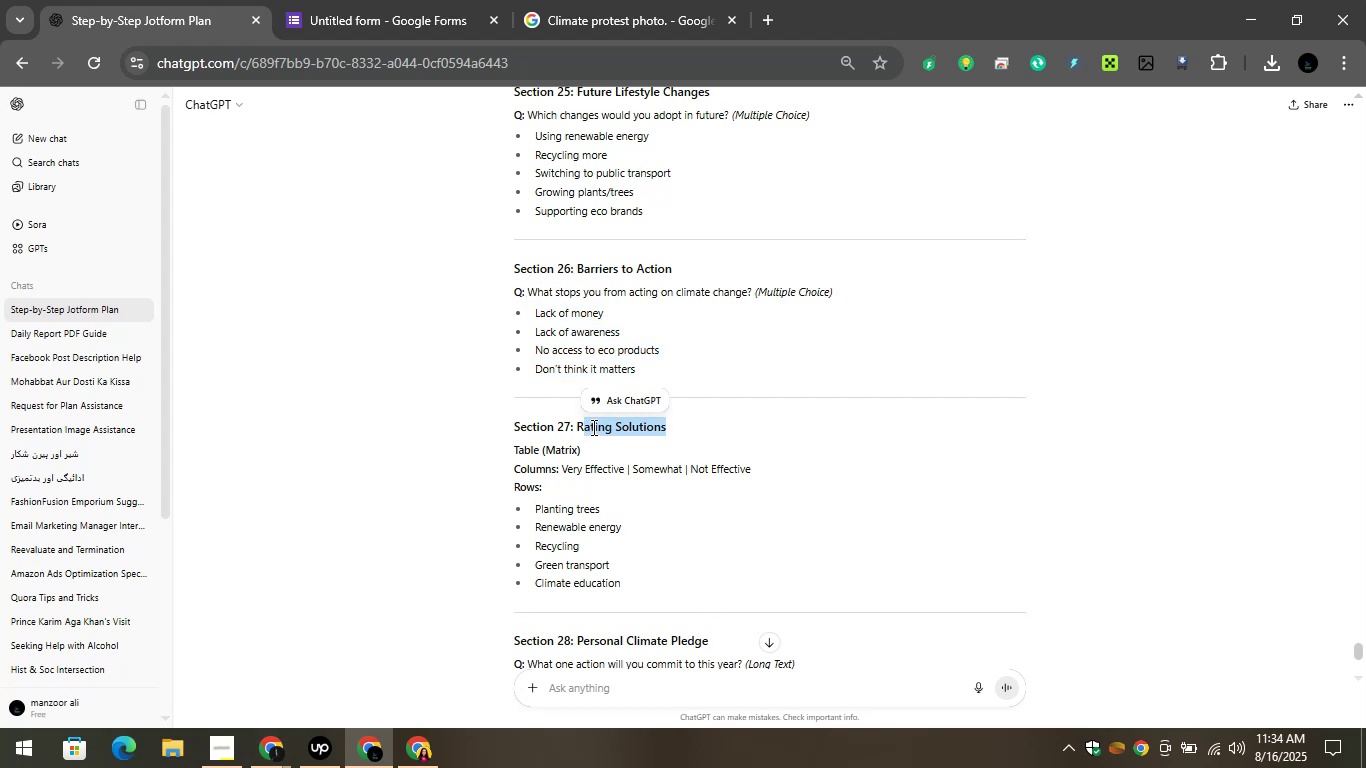 
left_click([663, 434])
 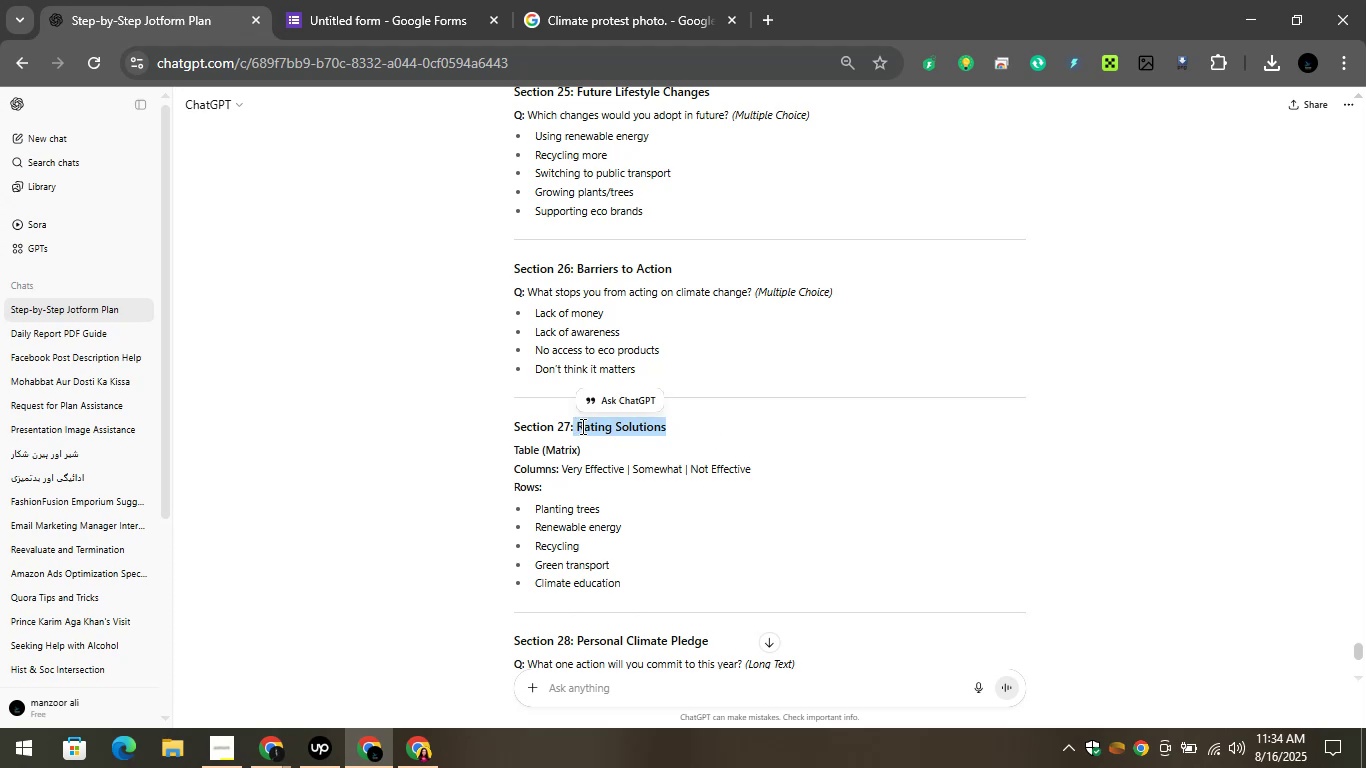 
wait(8.17)
 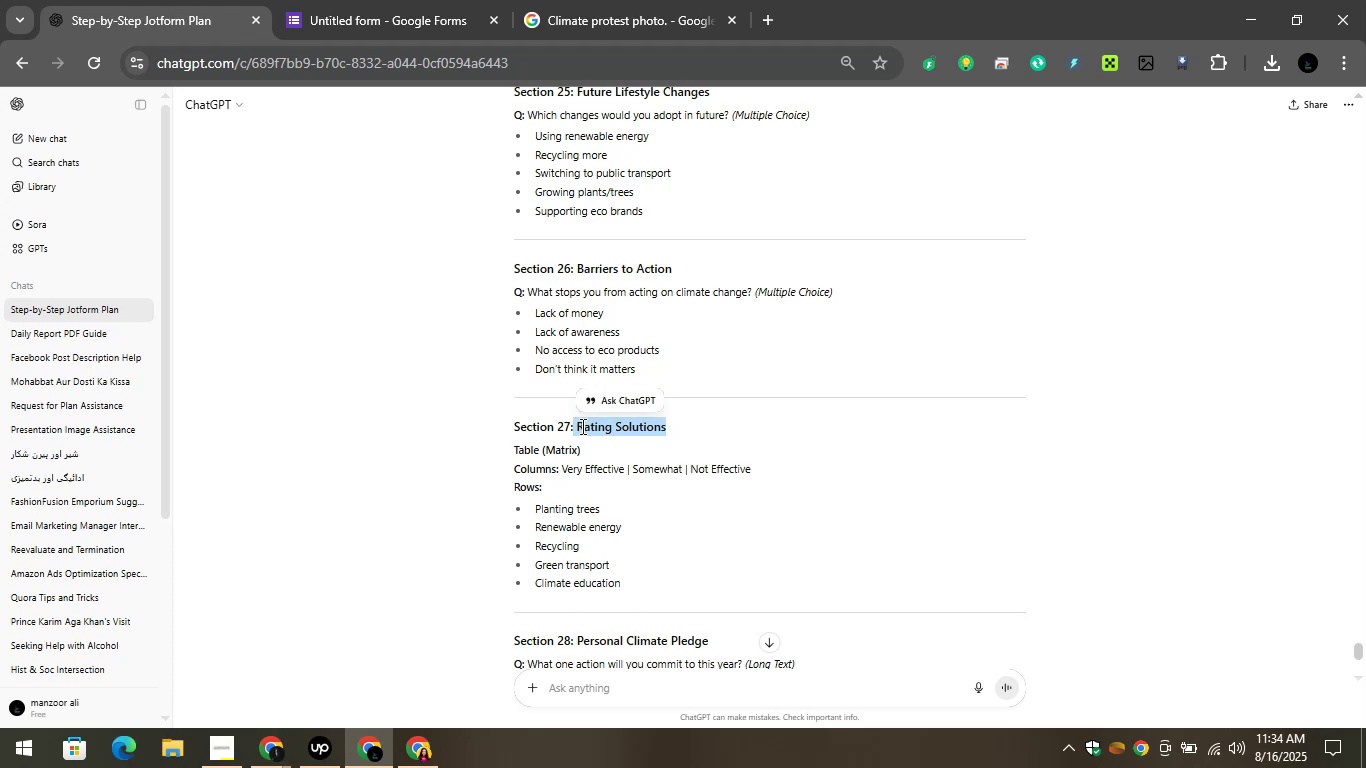 
key(Control+C)
 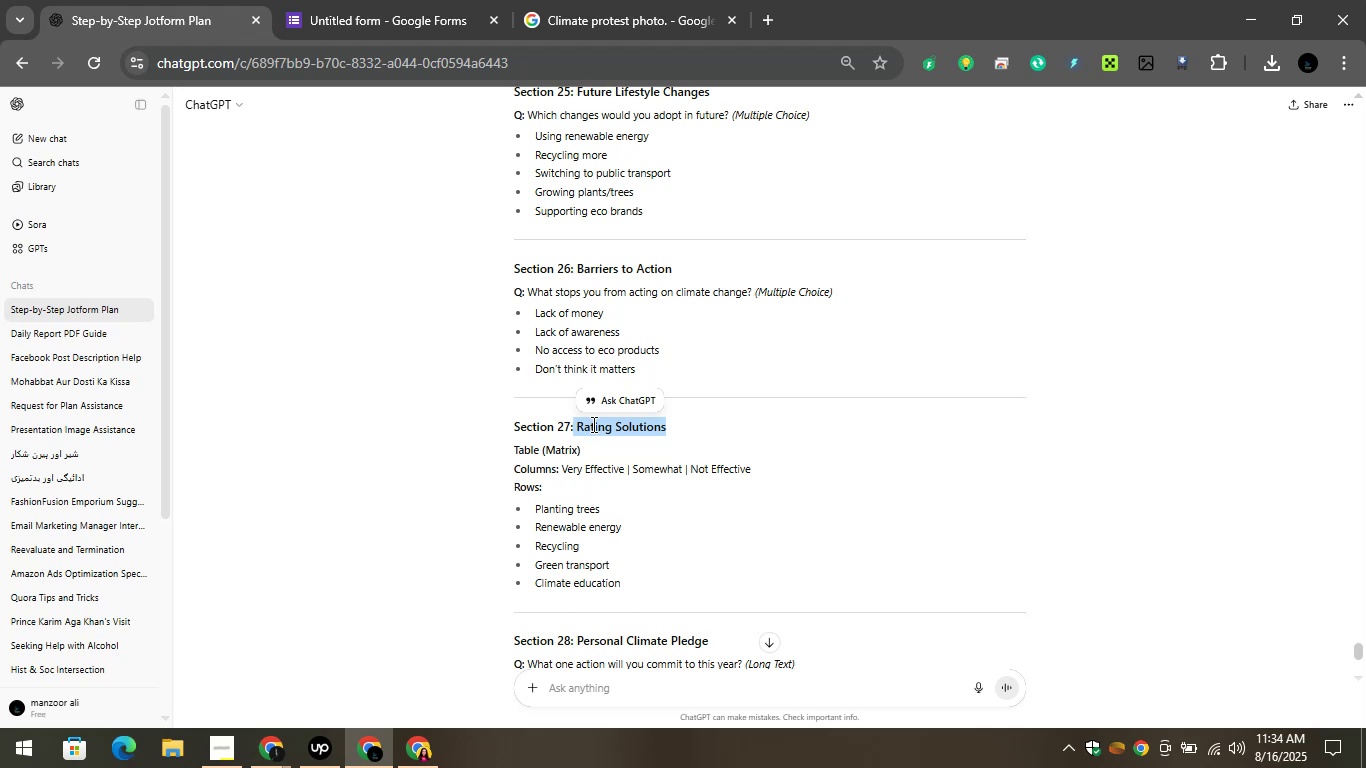 
key(Control+C)
 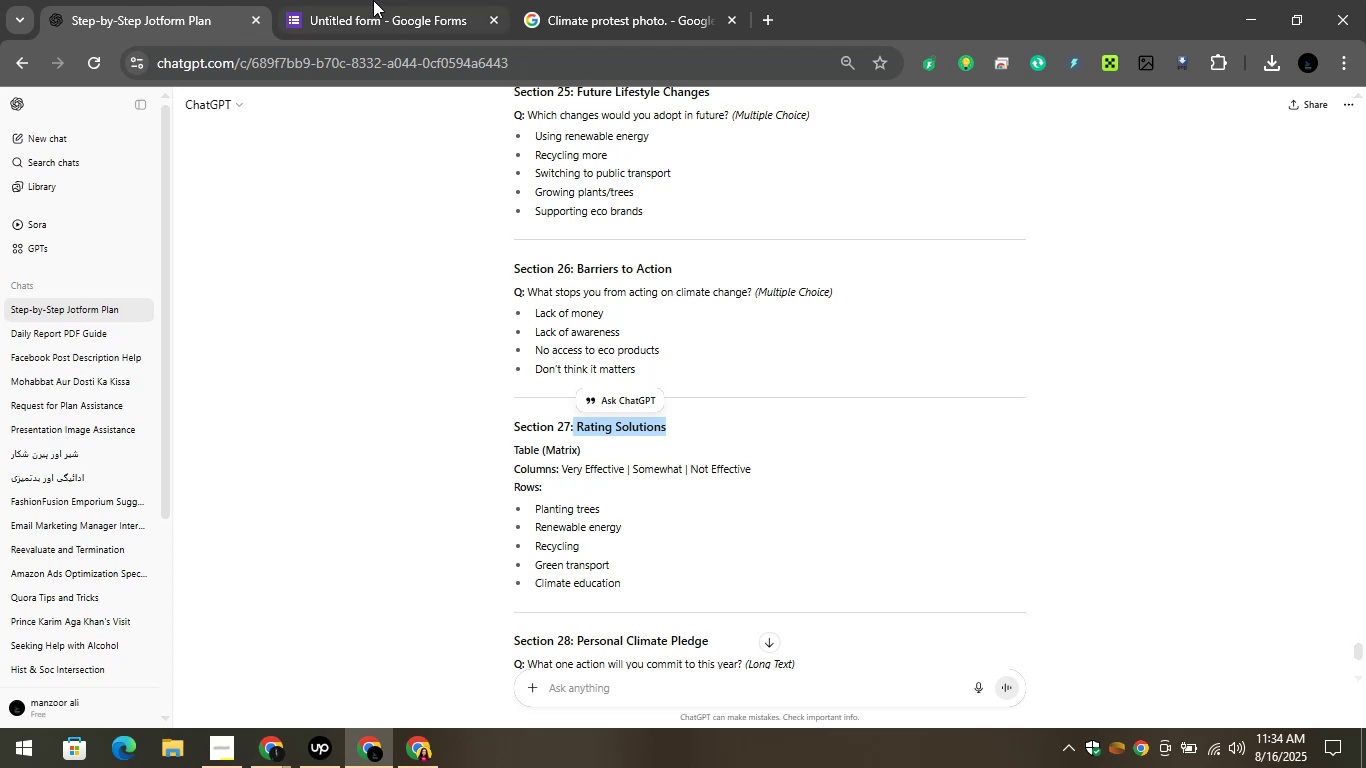 
left_click([375, 0])
 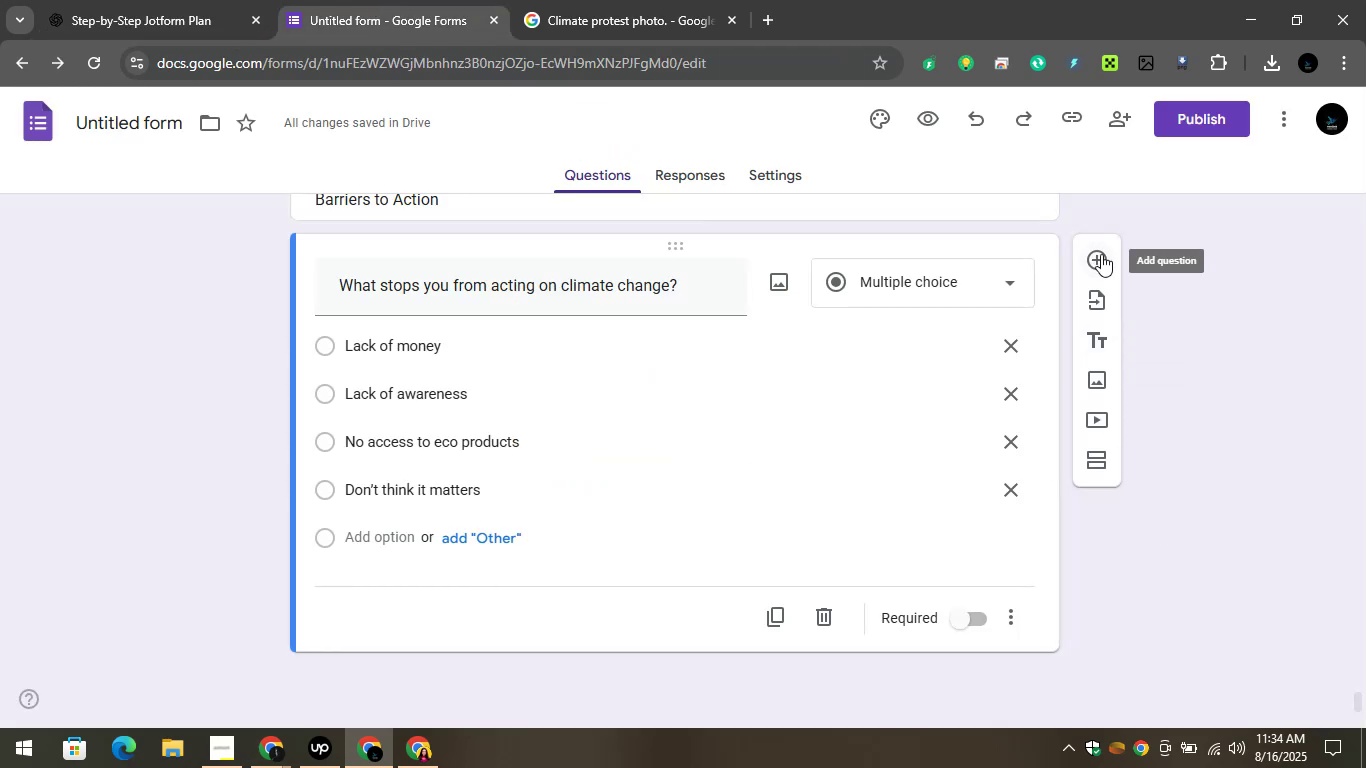 
scroll: coordinate [1023, 439], scroll_direction: down, amount: 3.0
 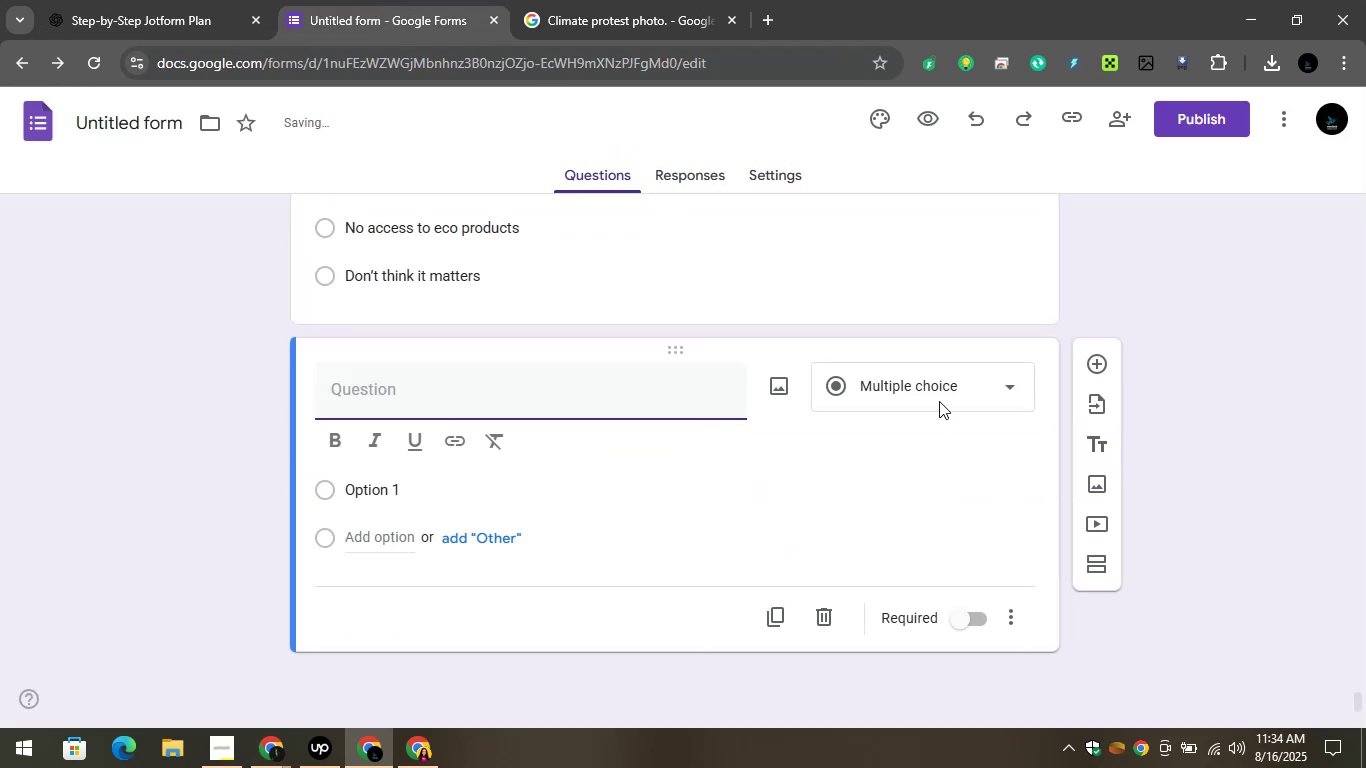 
left_click([931, 375])
 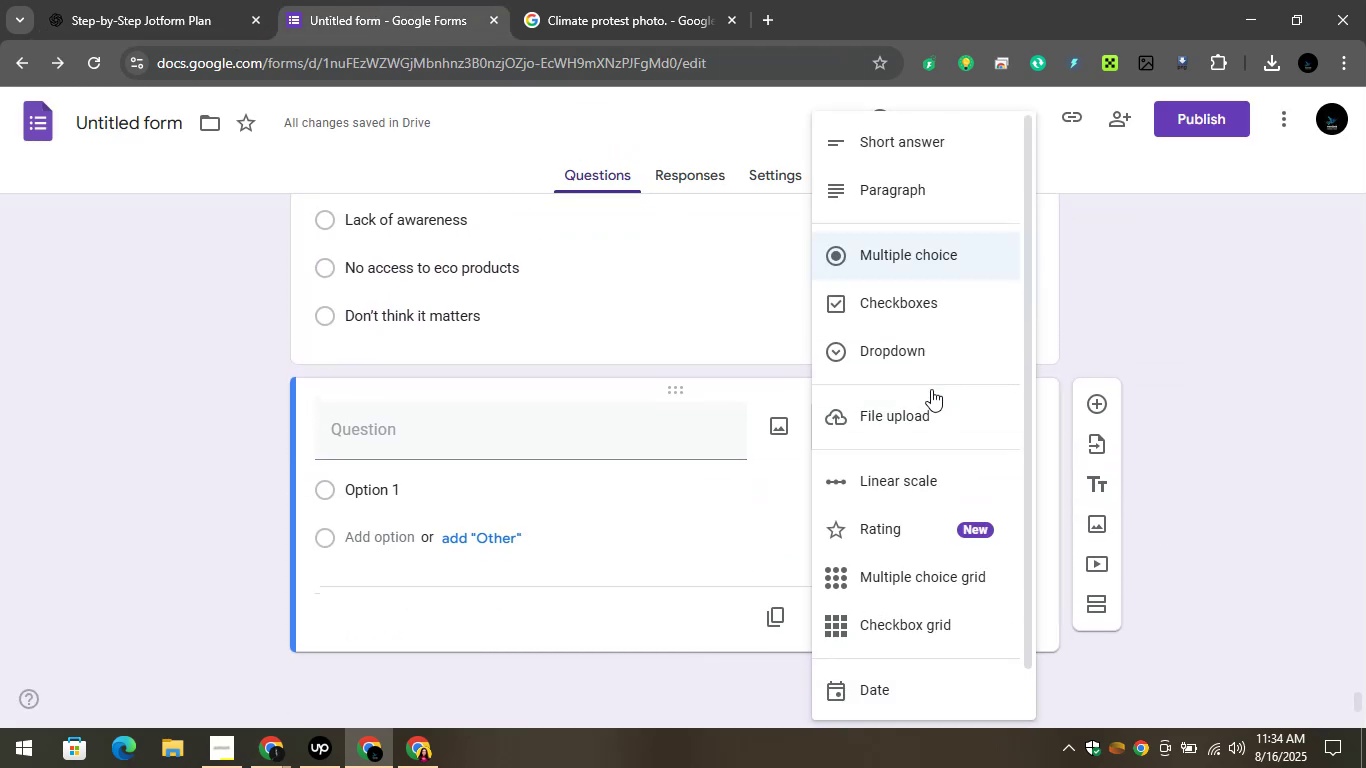 
left_click([902, 576])
 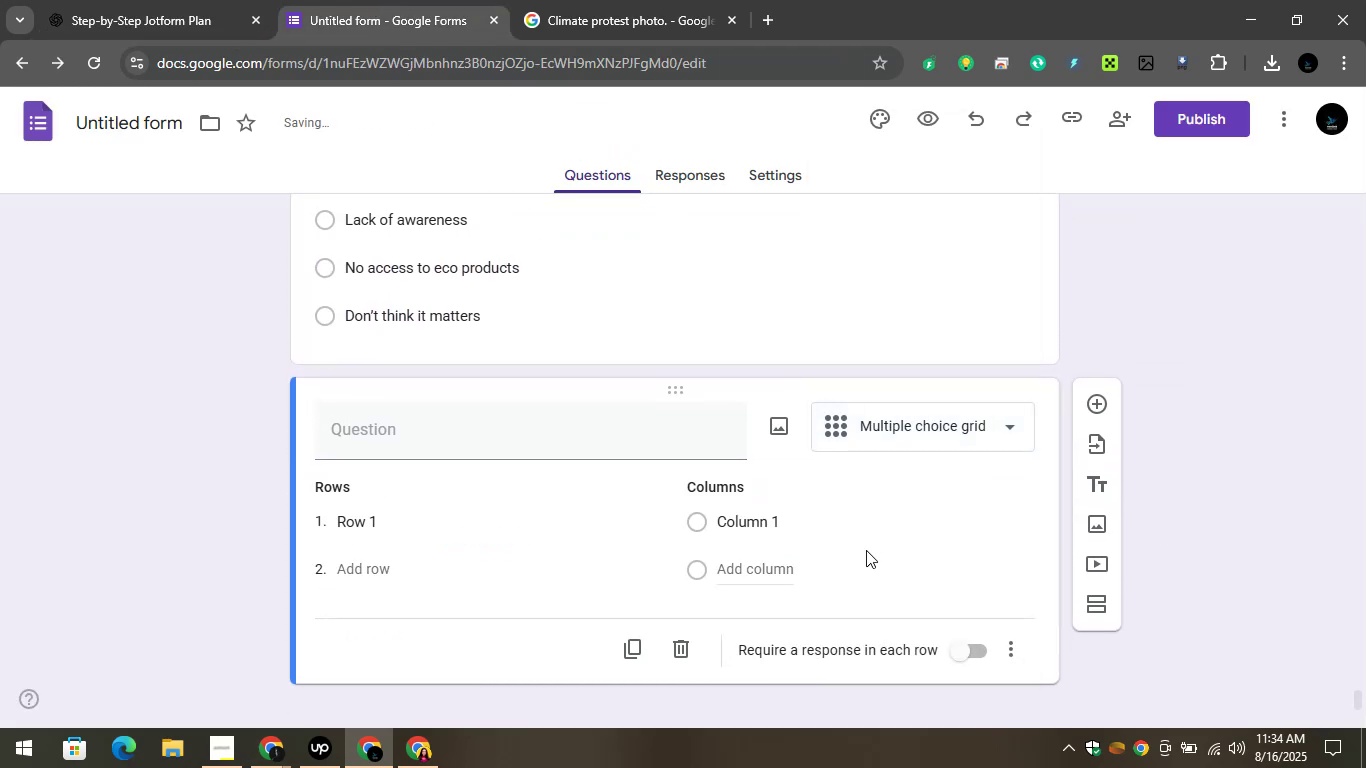 
scroll: coordinate [867, 549], scroll_direction: down, amount: 2.0
 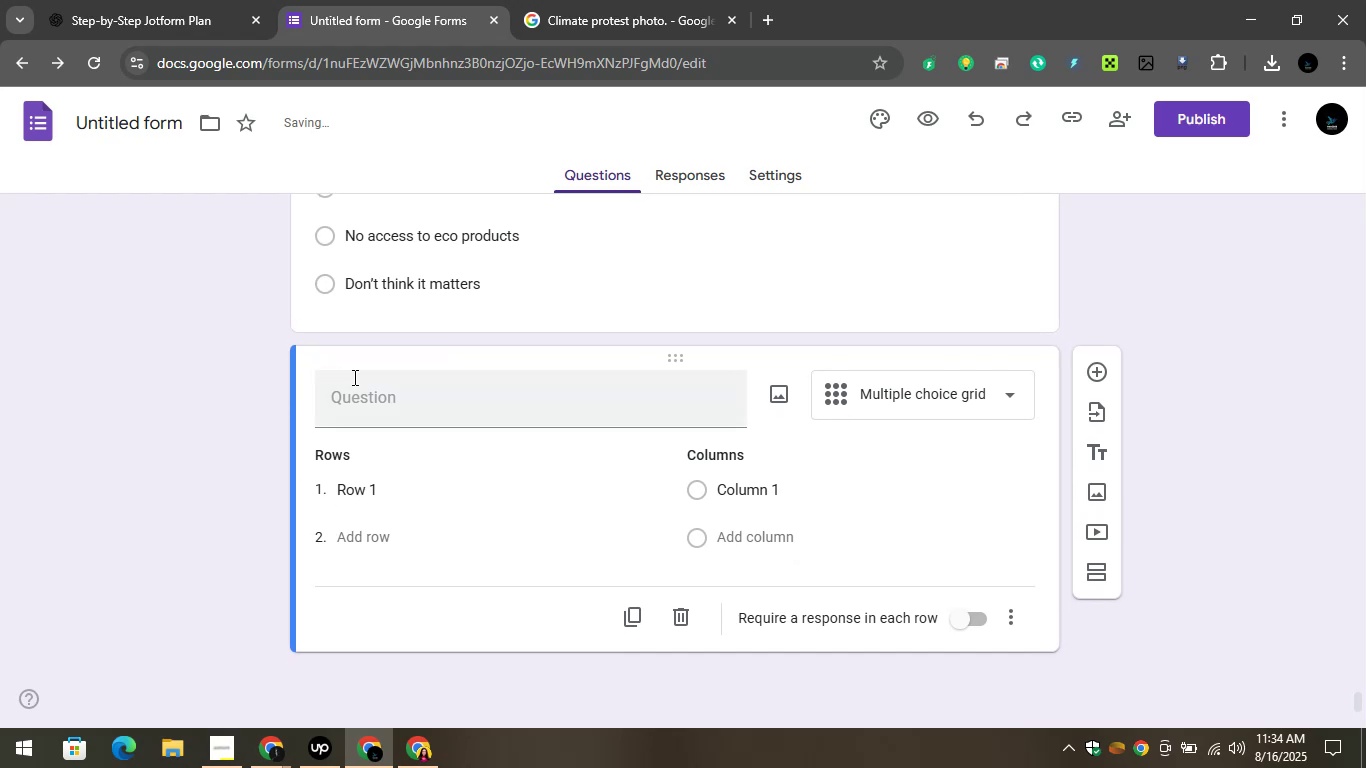 
left_click([357, 387])
 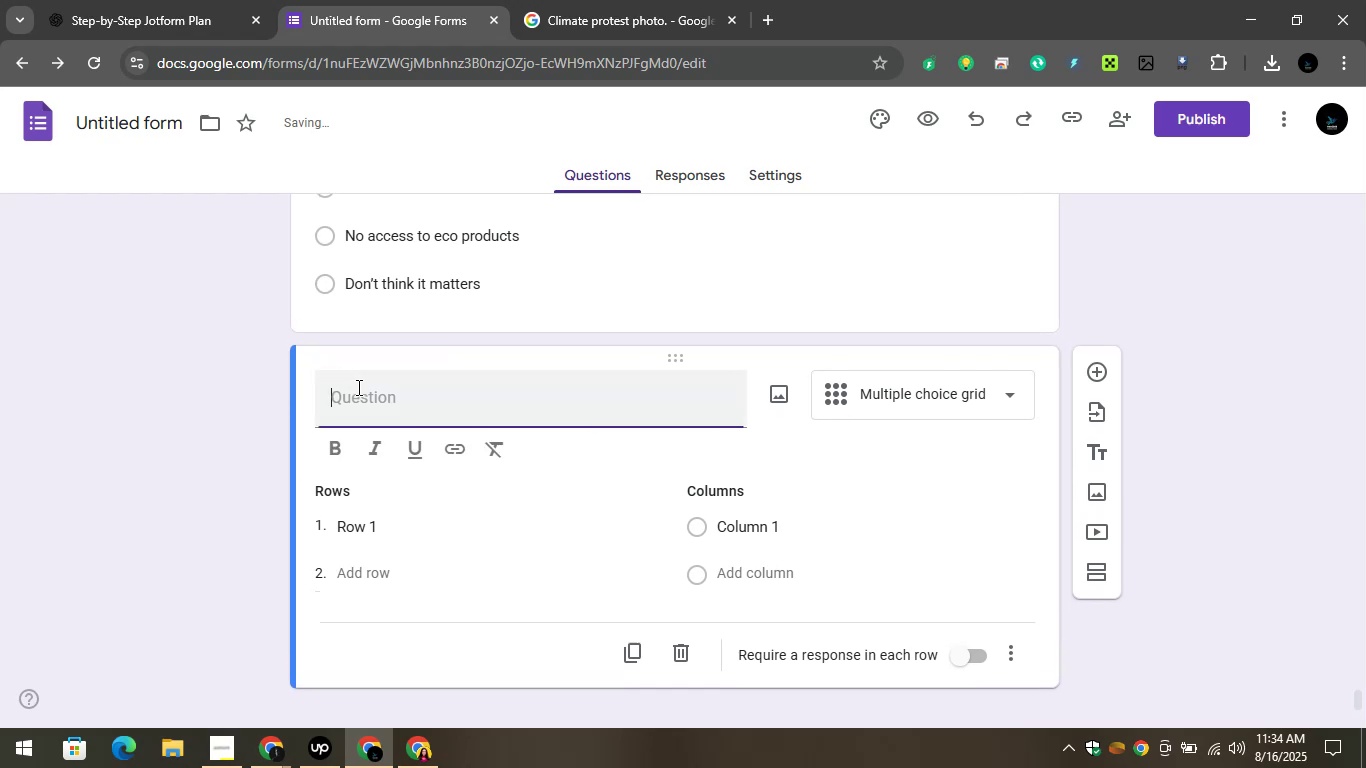 
key(Control+V)
 